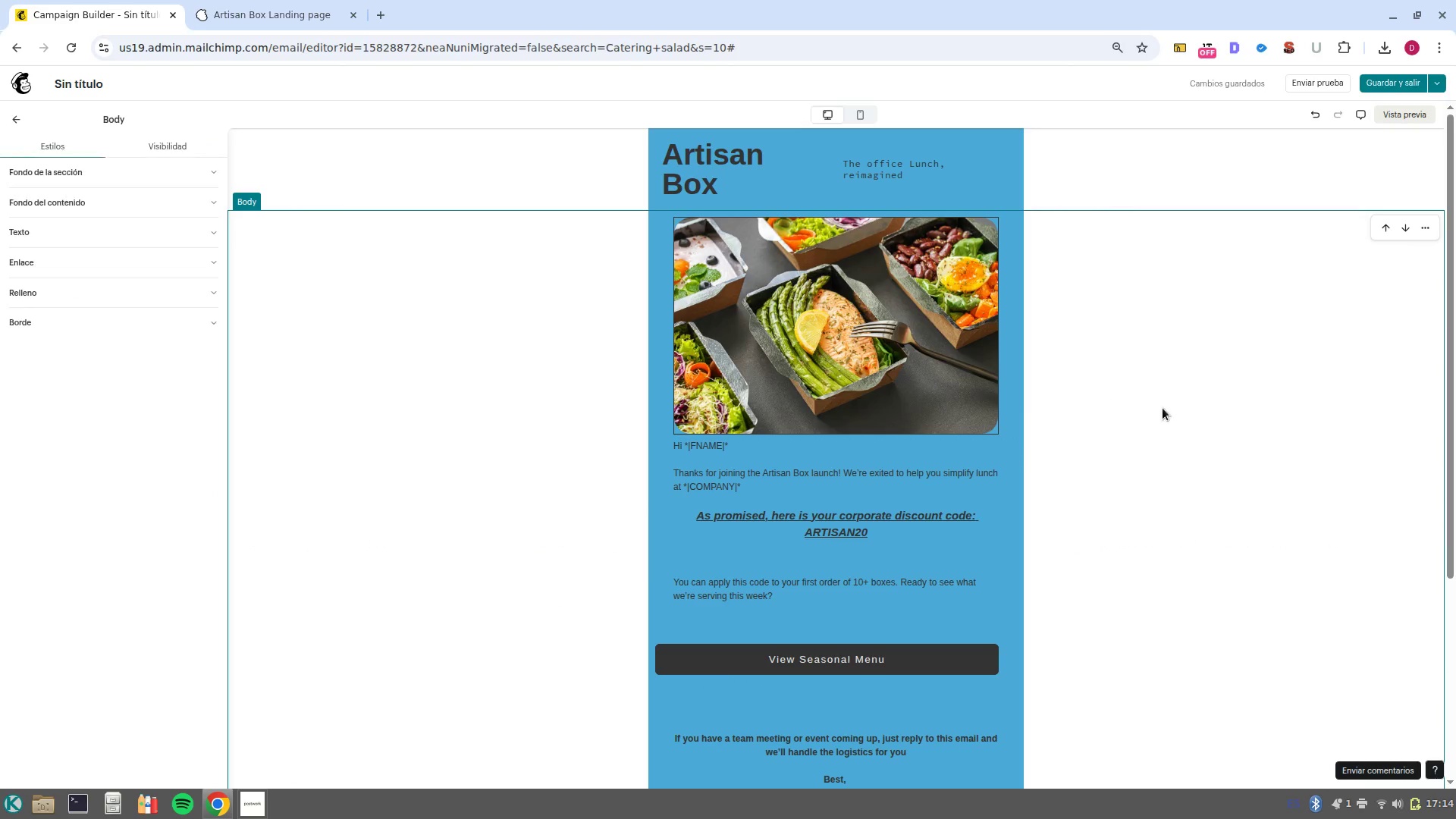 
scroll: coordinate [996, 547], scroll_direction: up, amount: 10.0
 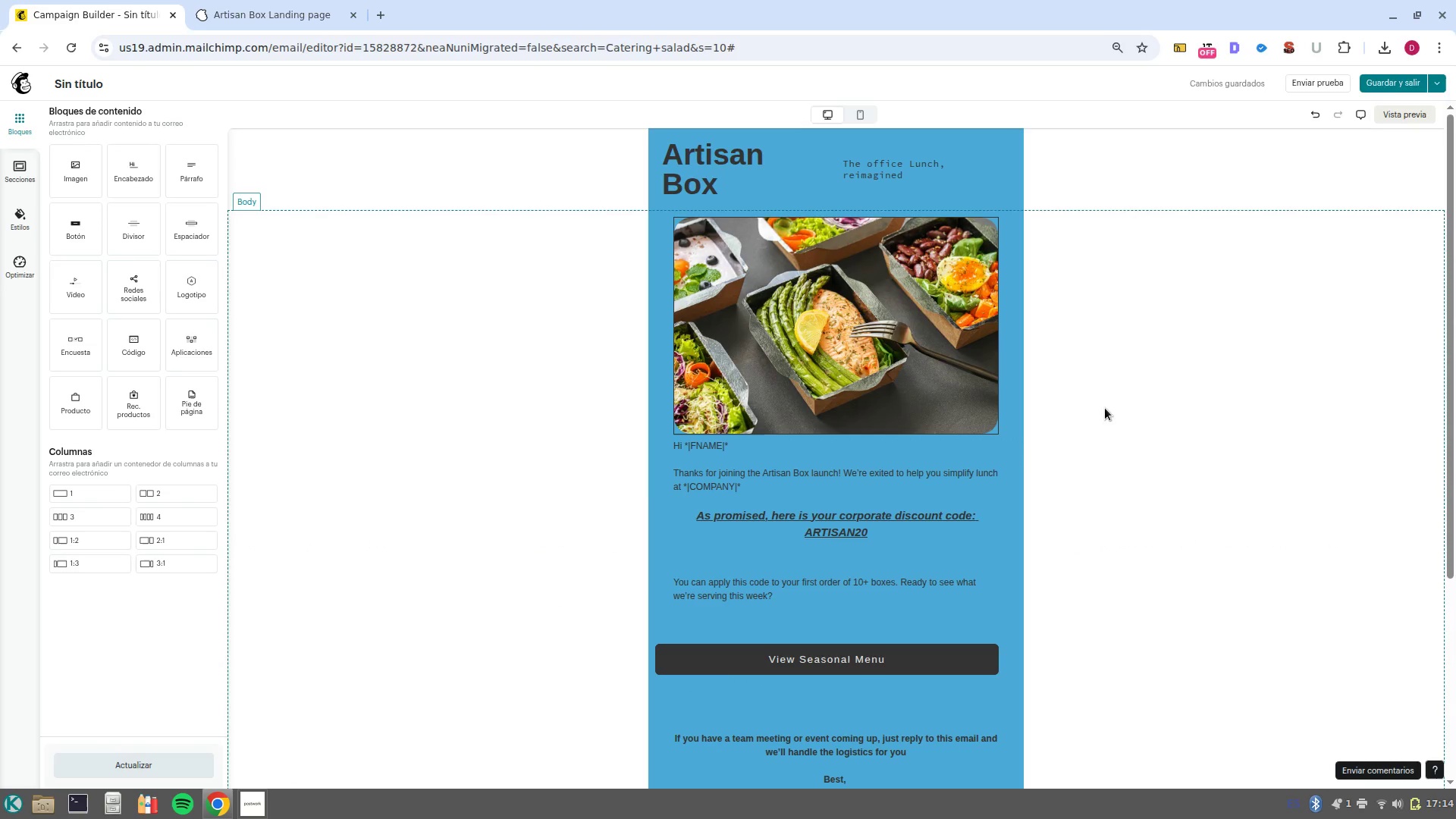 
left_click([1163, 408])
 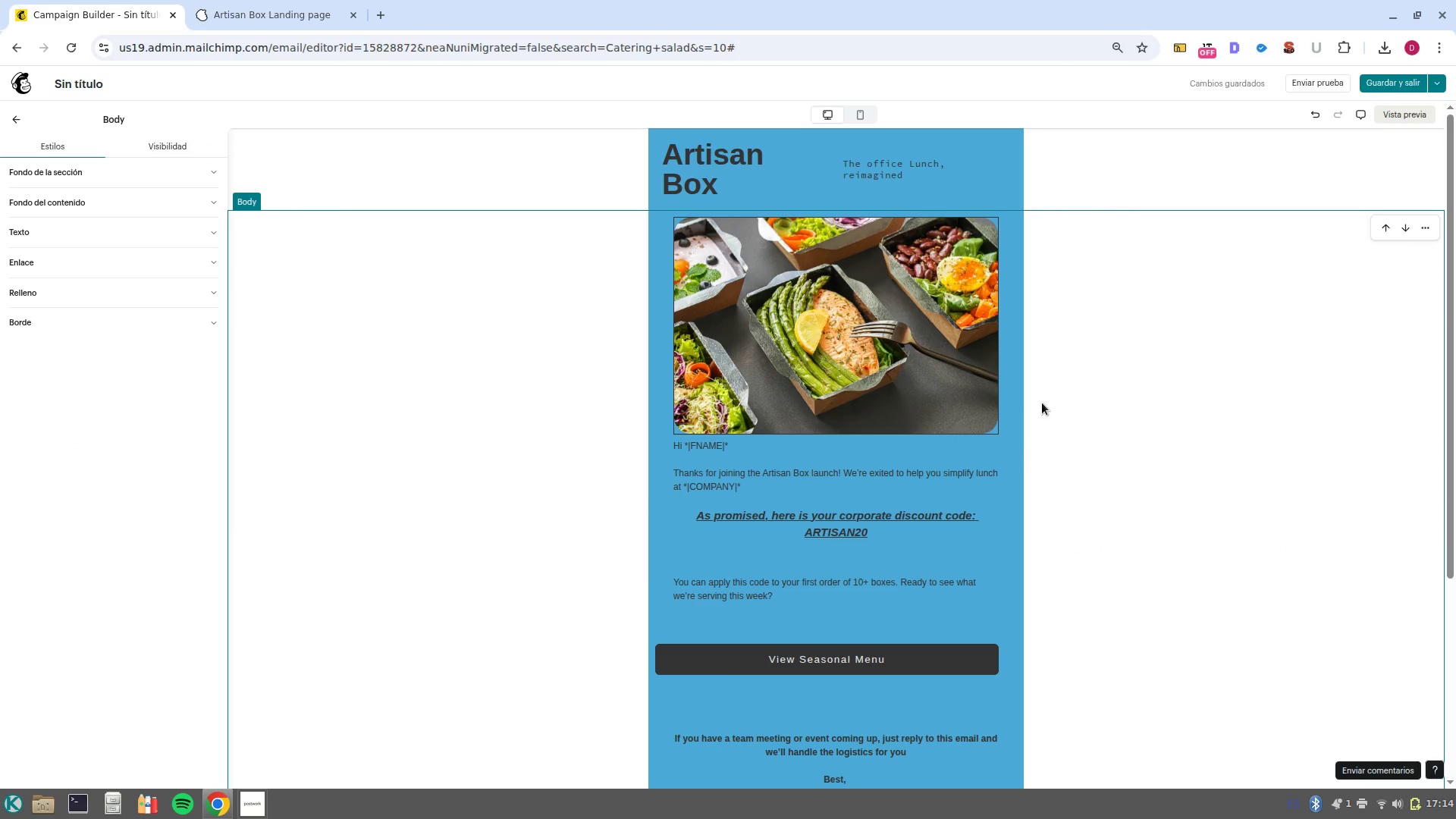 
left_click([1042, 403])
 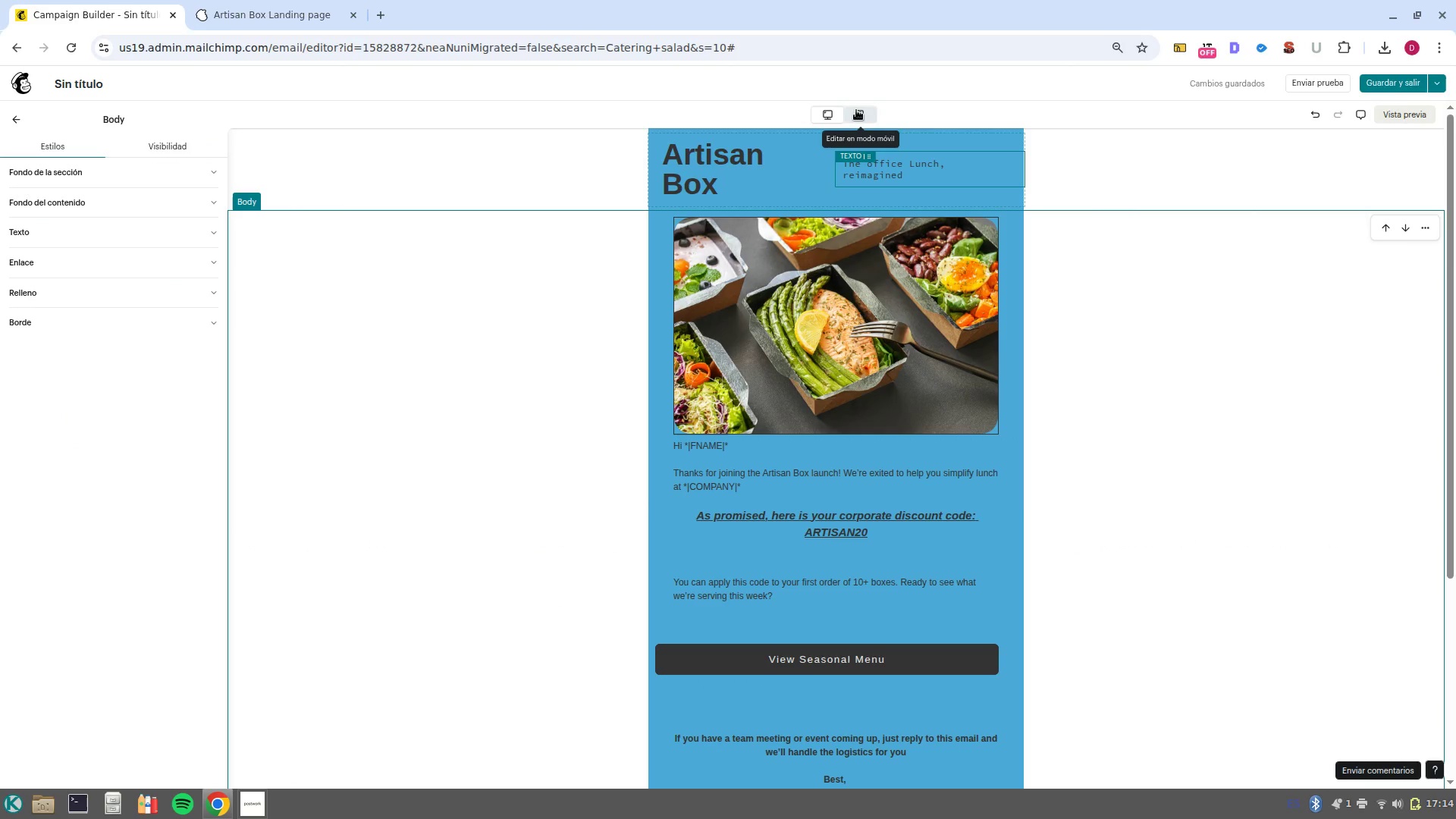 
left_click([856, 110])
 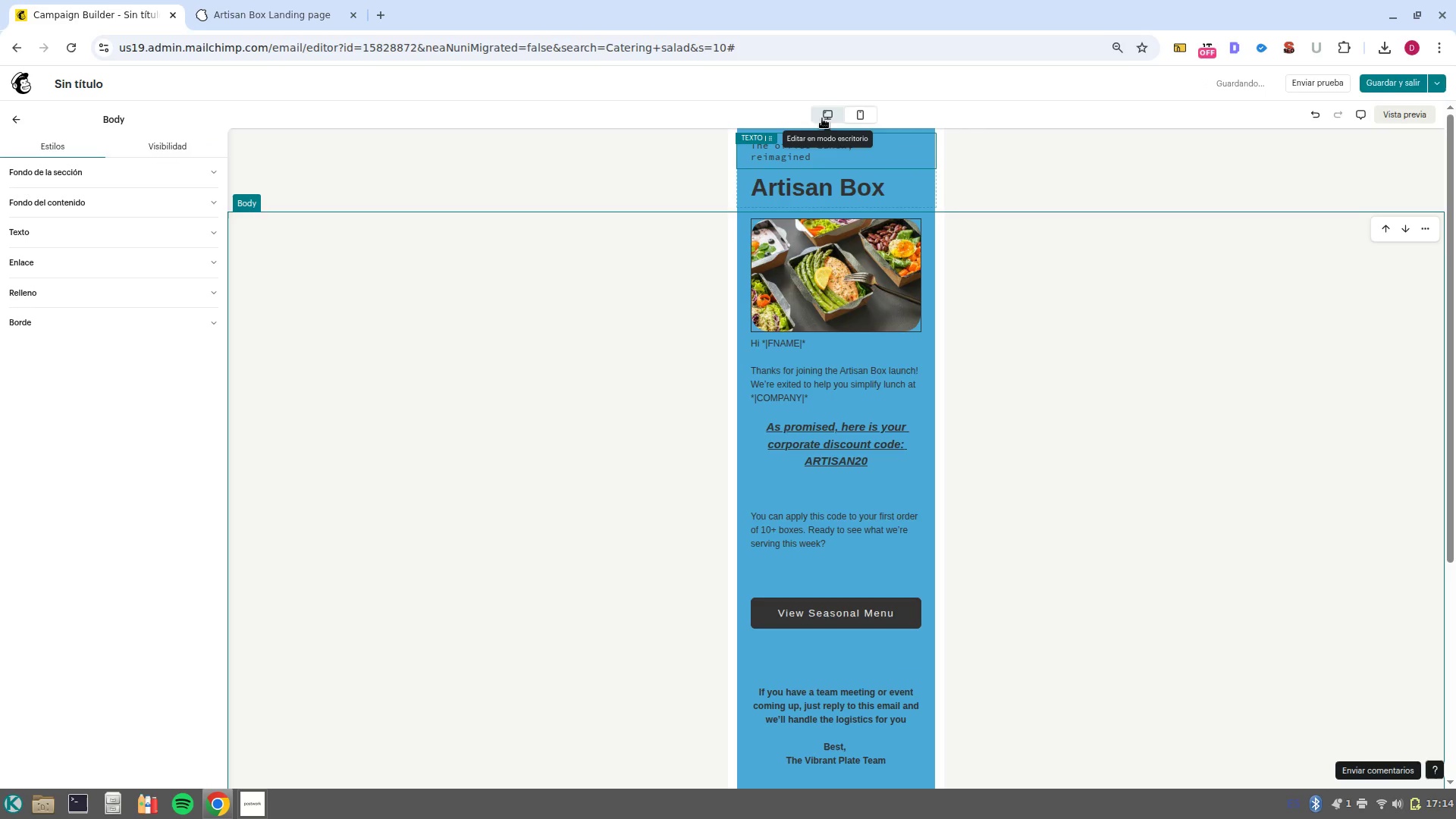 
left_click([830, 108])
 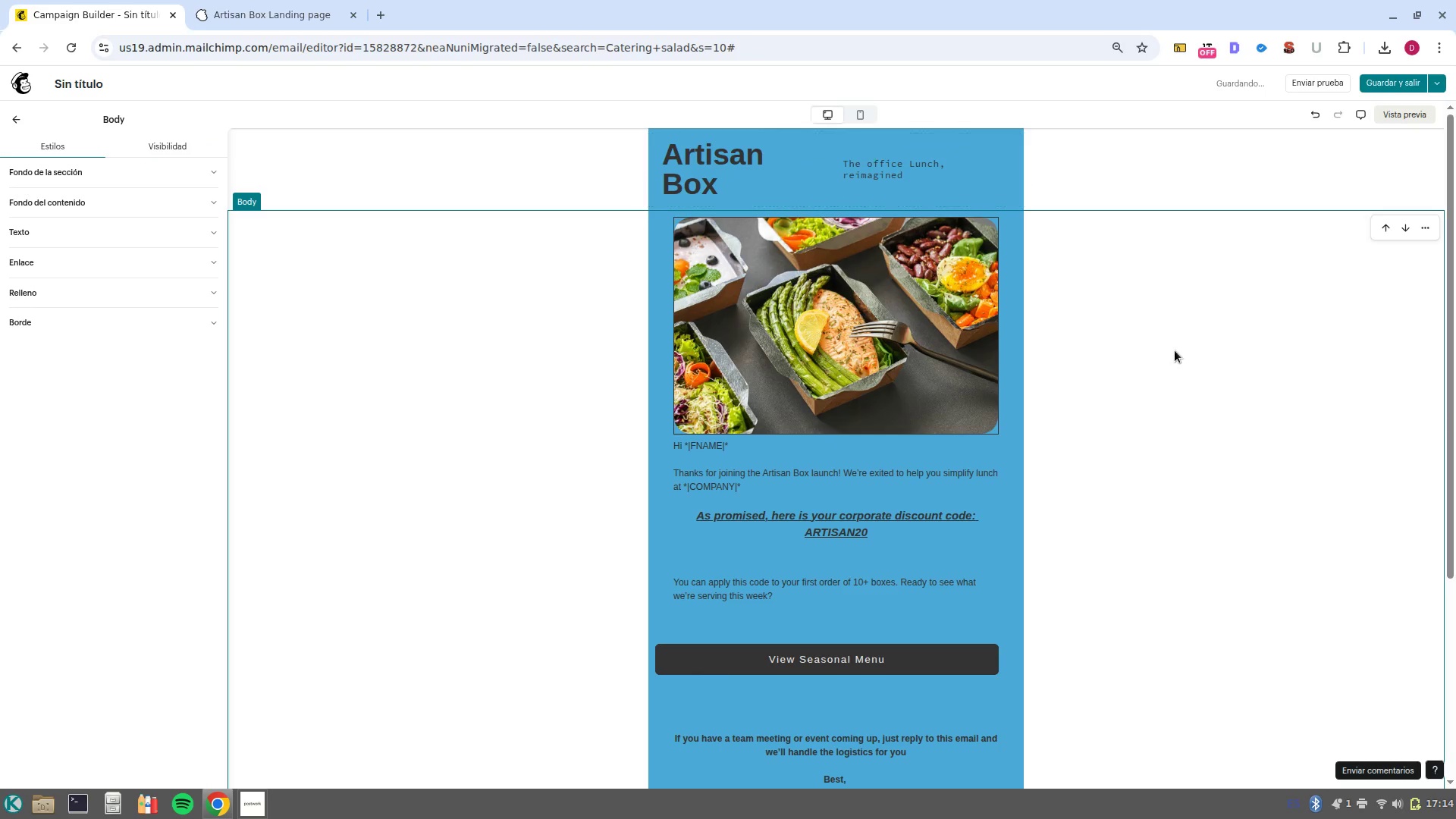 
left_click([1175, 350])
 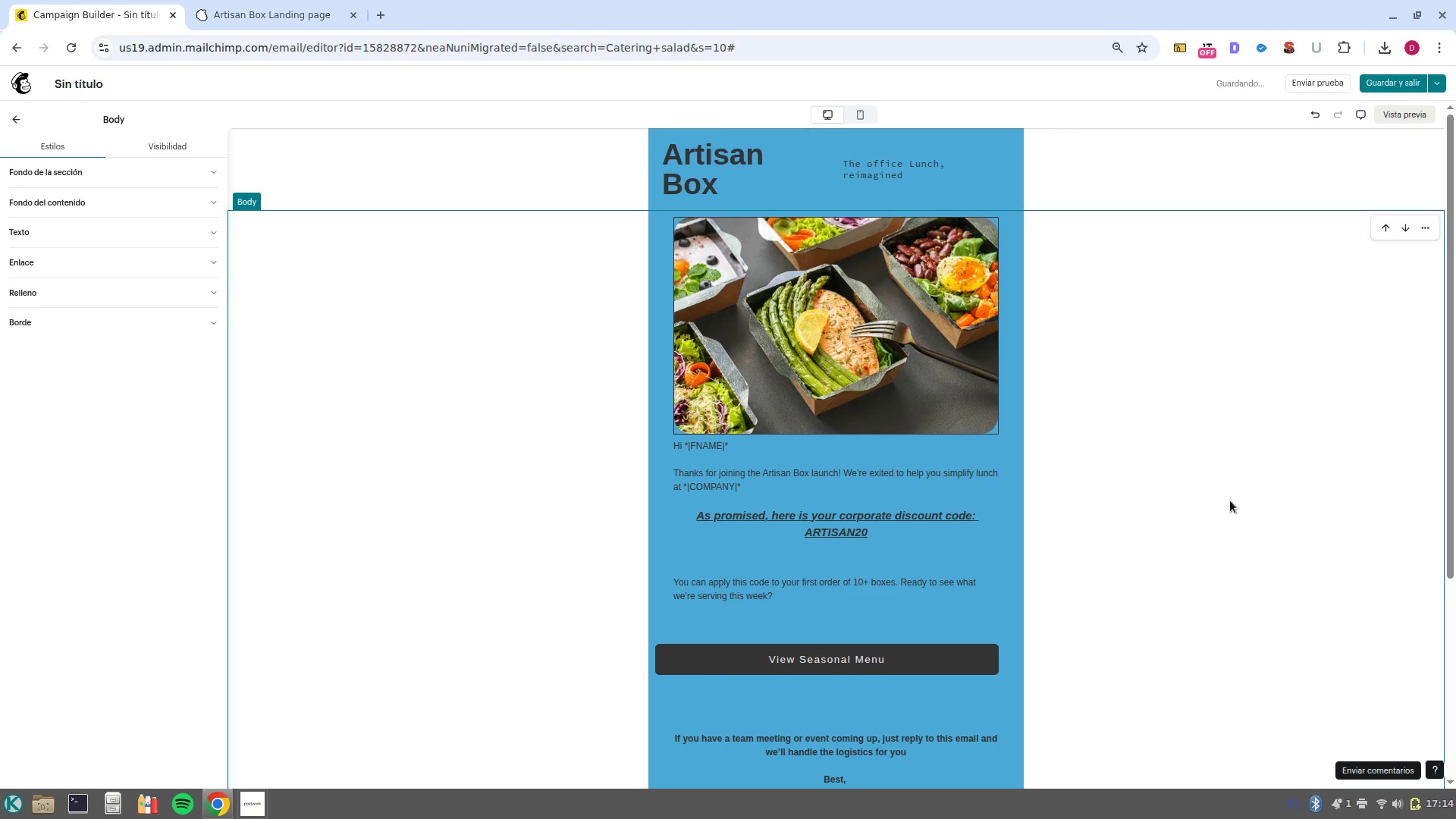 
scroll: coordinate [1155, 643], scroll_direction: down, amount: 9.0
 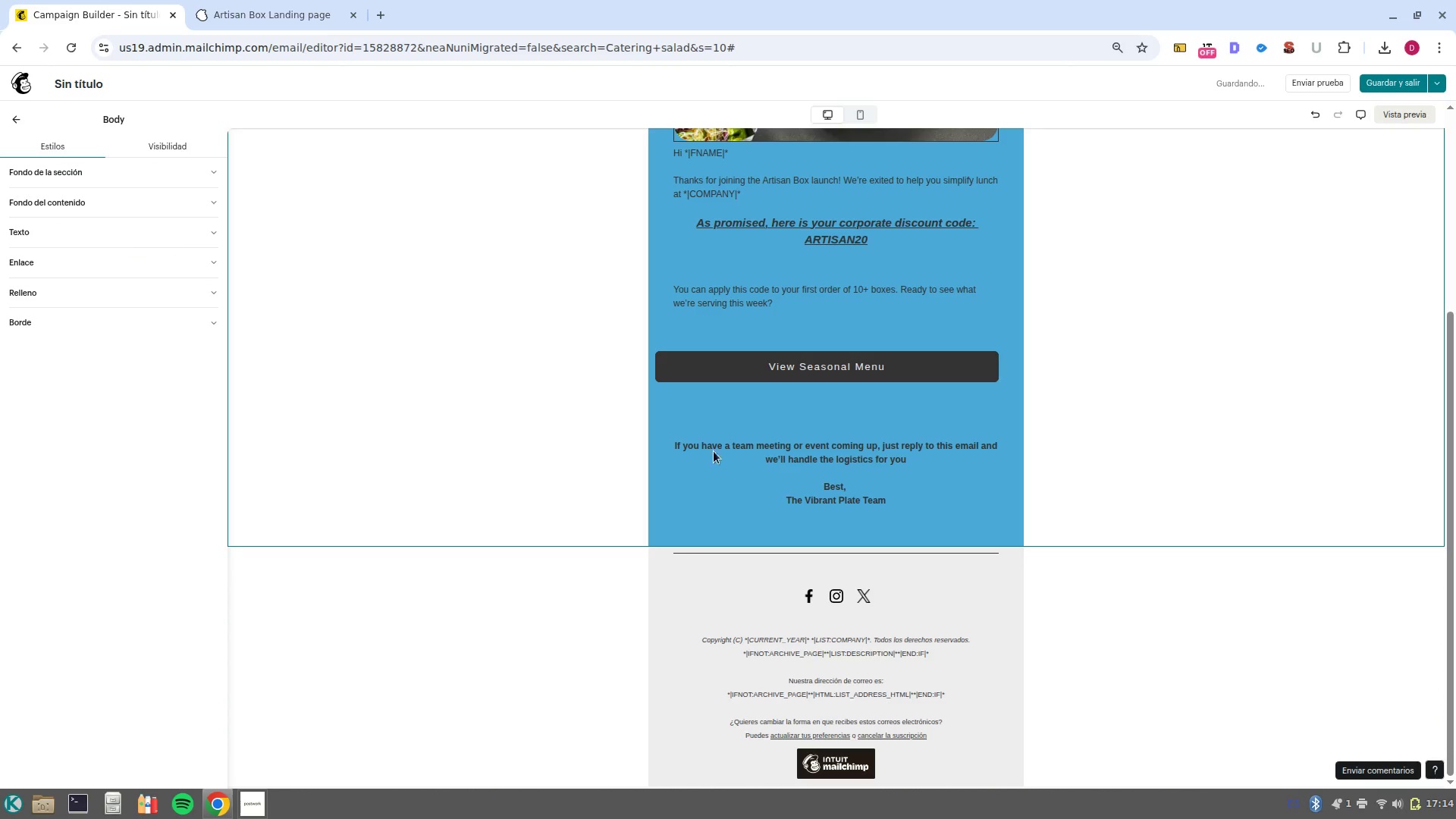 
left_click([651, 502])
 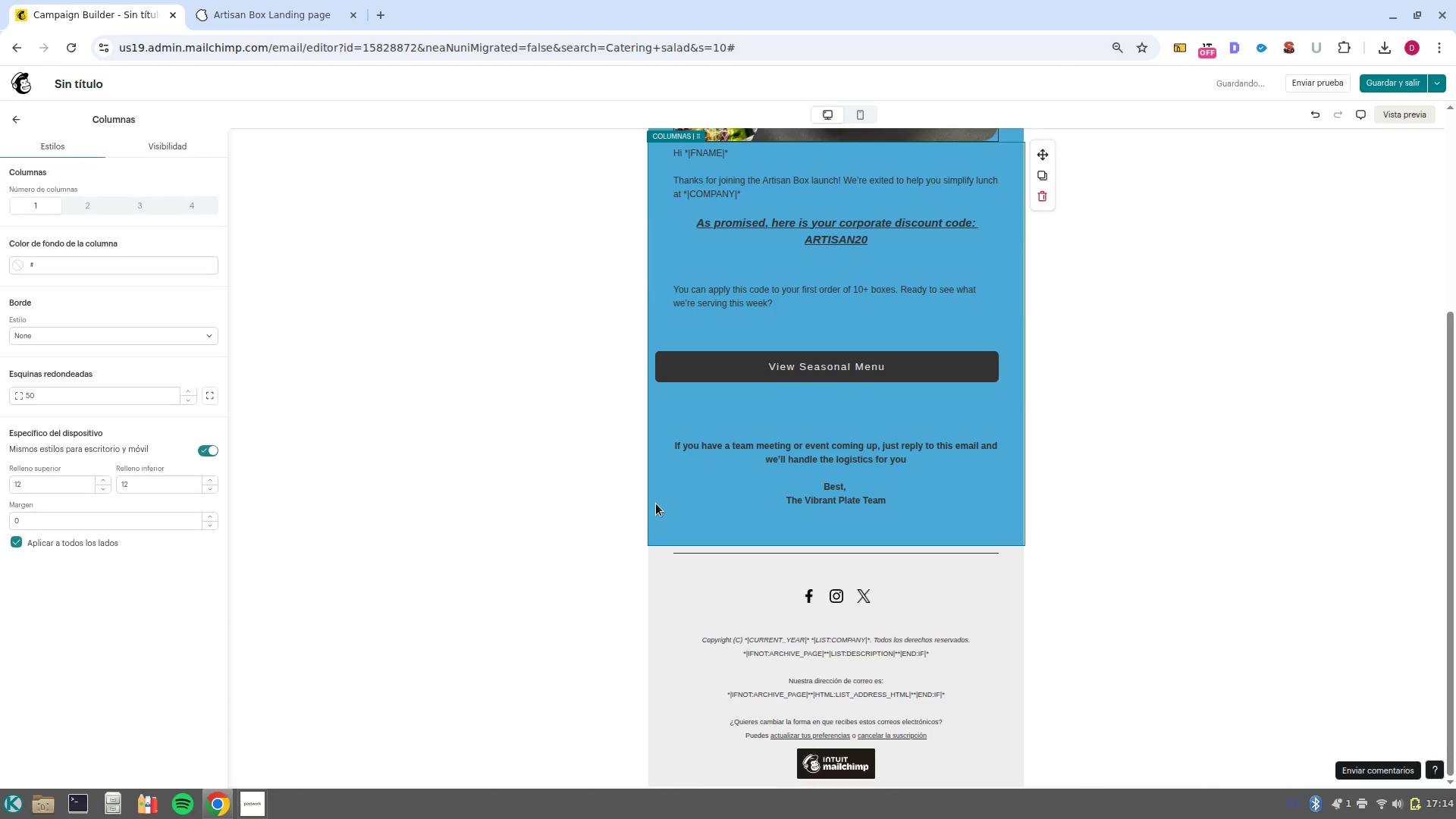 
left_click([656, 504])
 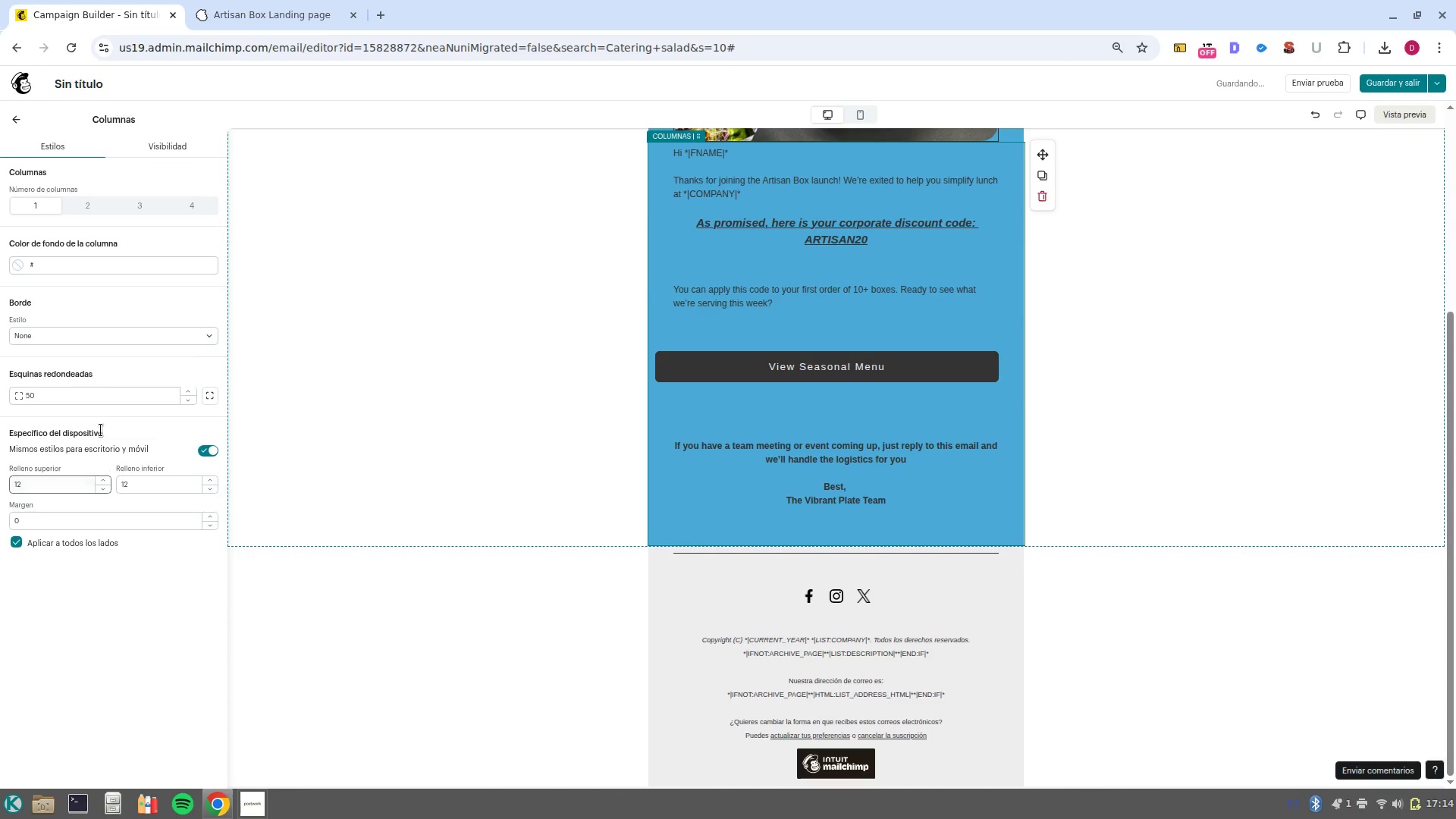 
left_click([80, 204])
 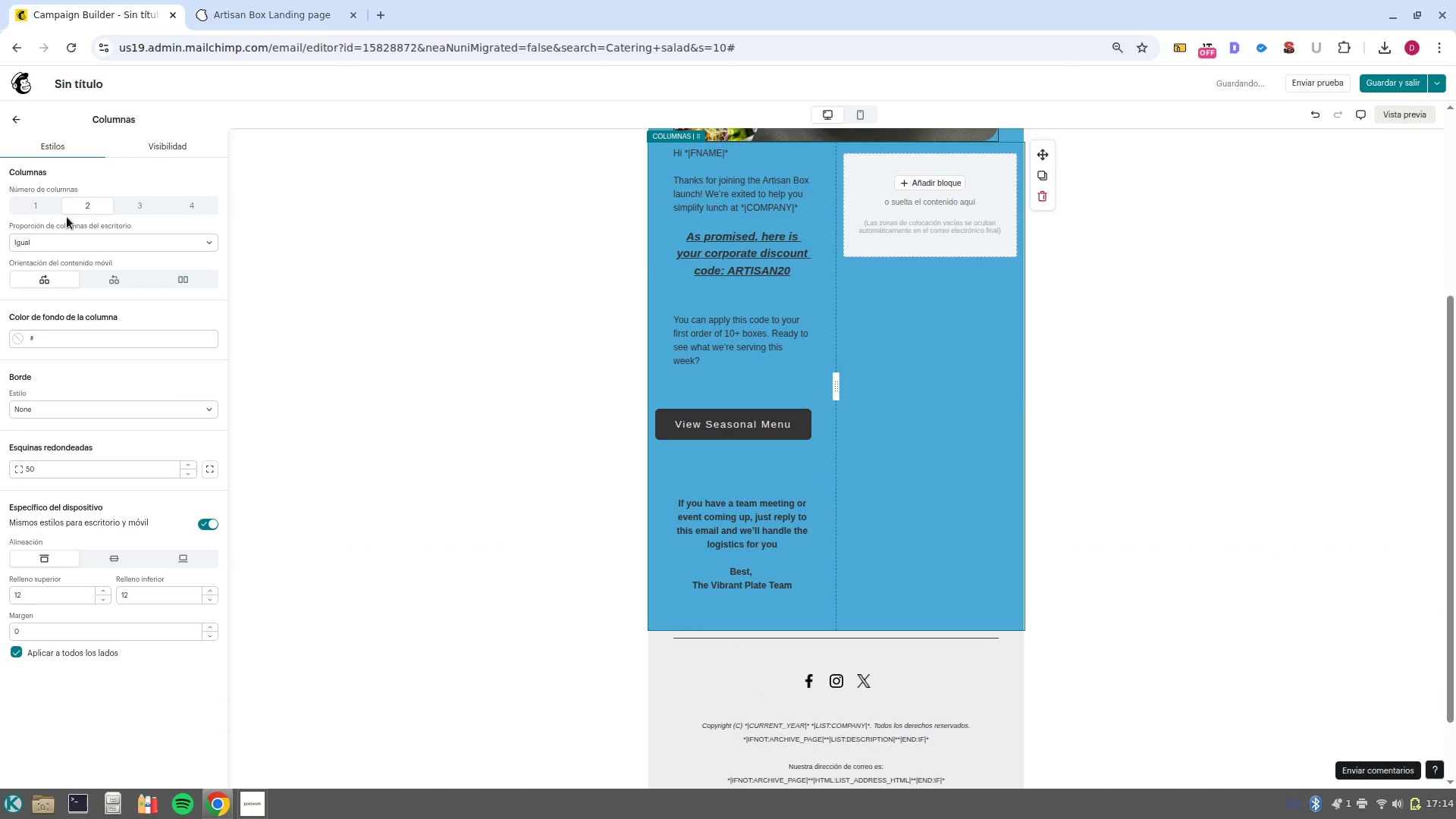 
left_click([31, 205])
 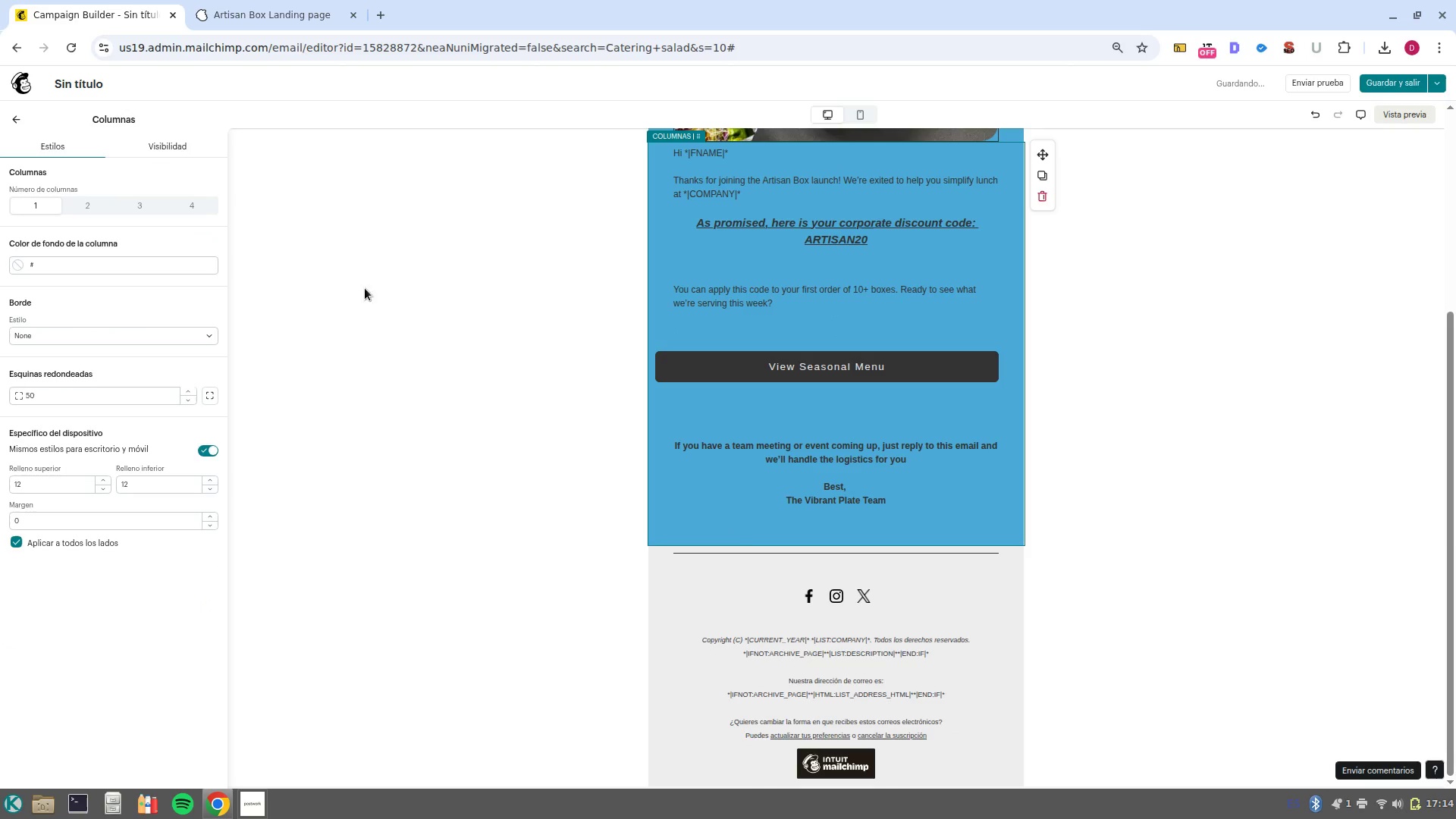 
scroll: coordinate [1047, 458], scroll_direction: up, amount: 6.0
 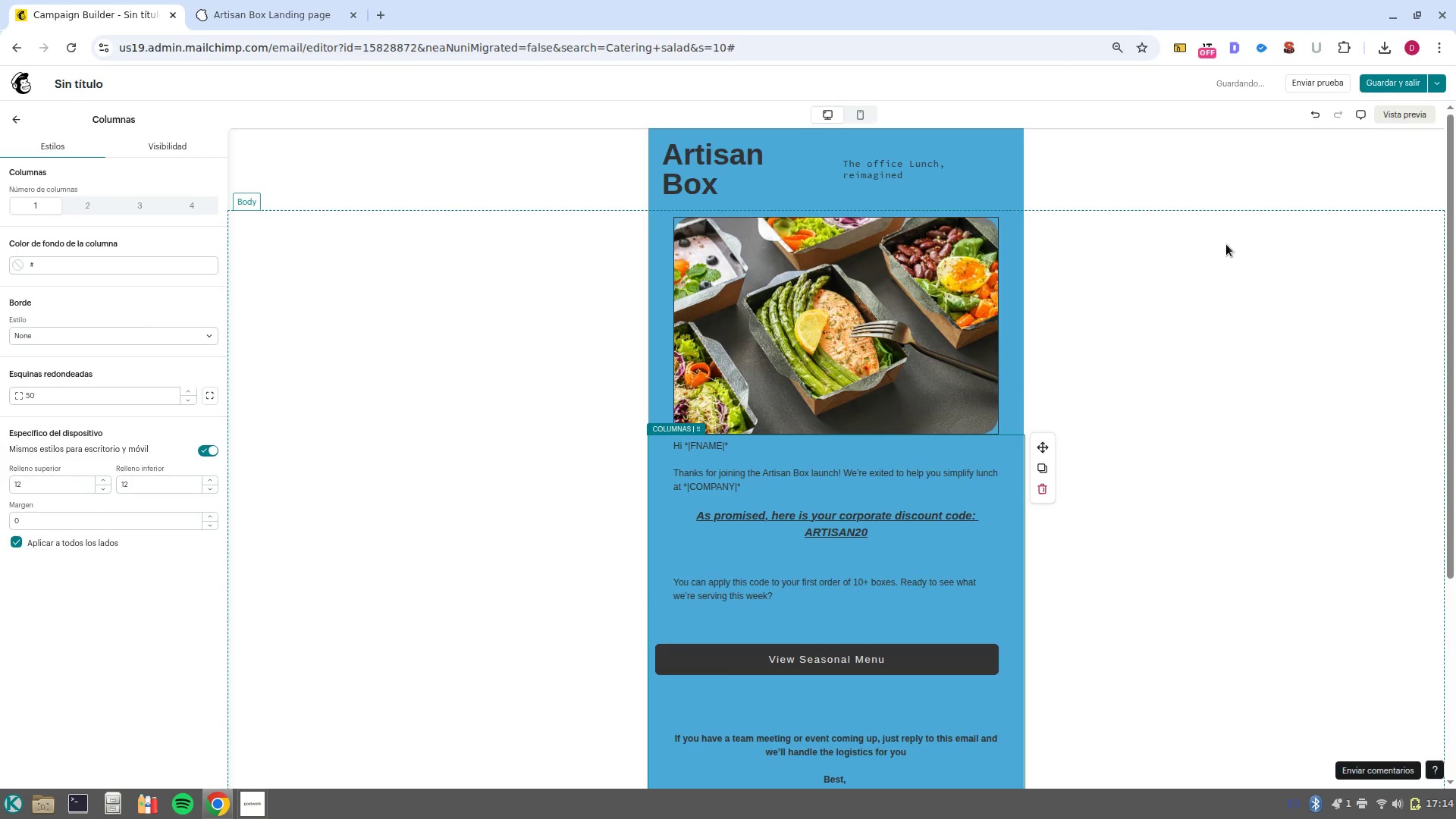 
left_click([1298, 369])
 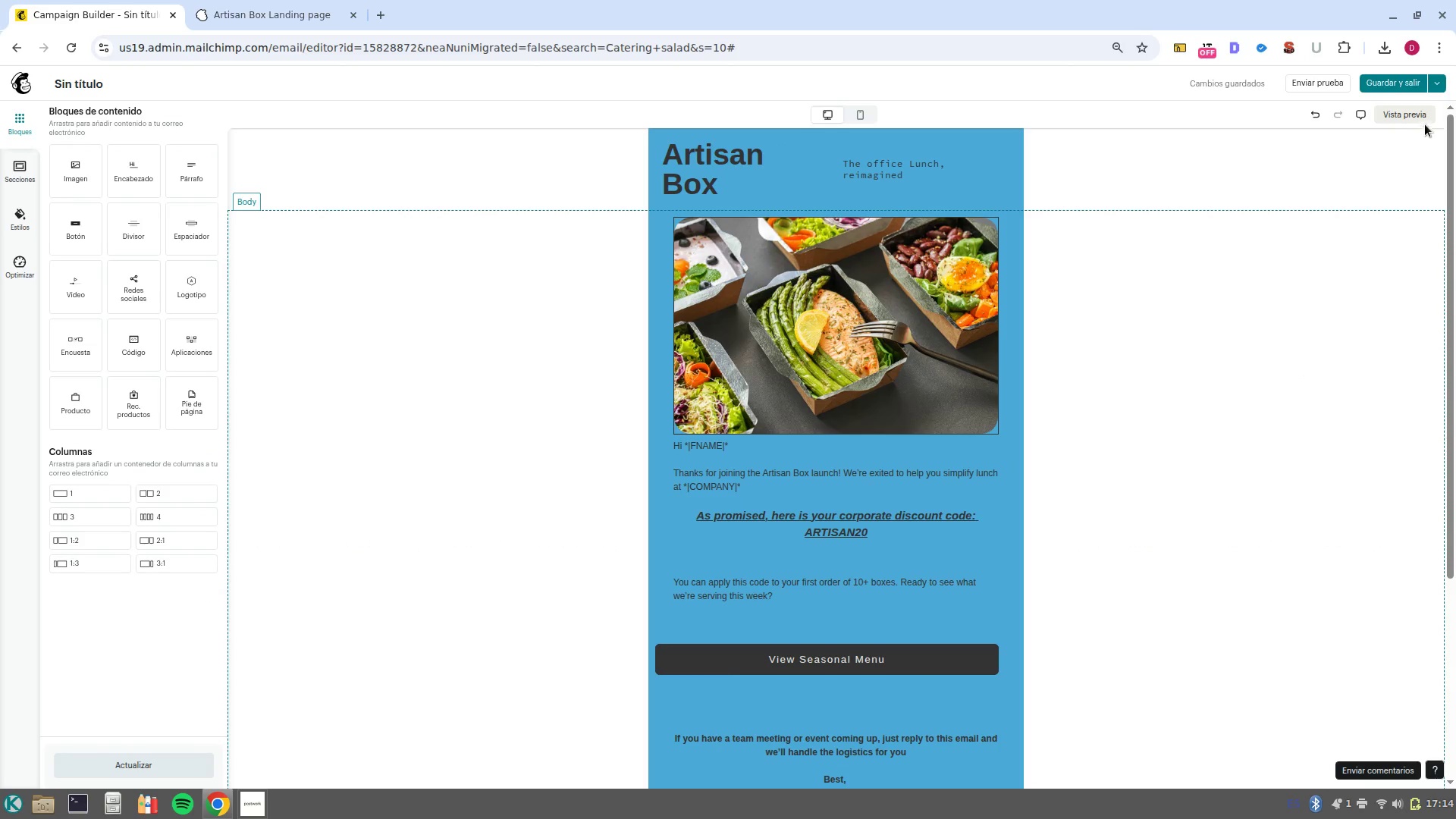 
left_click([1418, 111])
 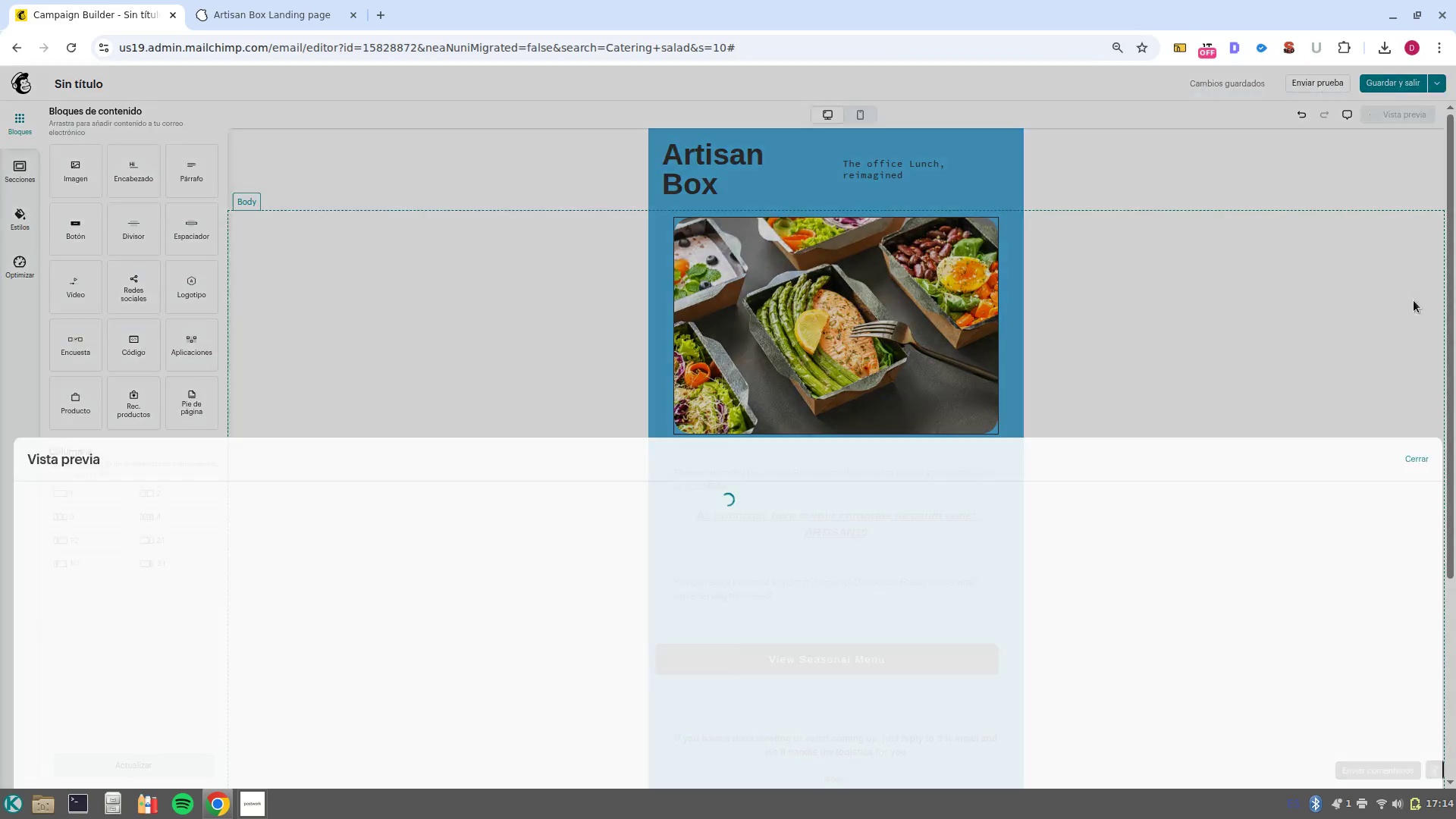 
mouse_move([1348, 509])
 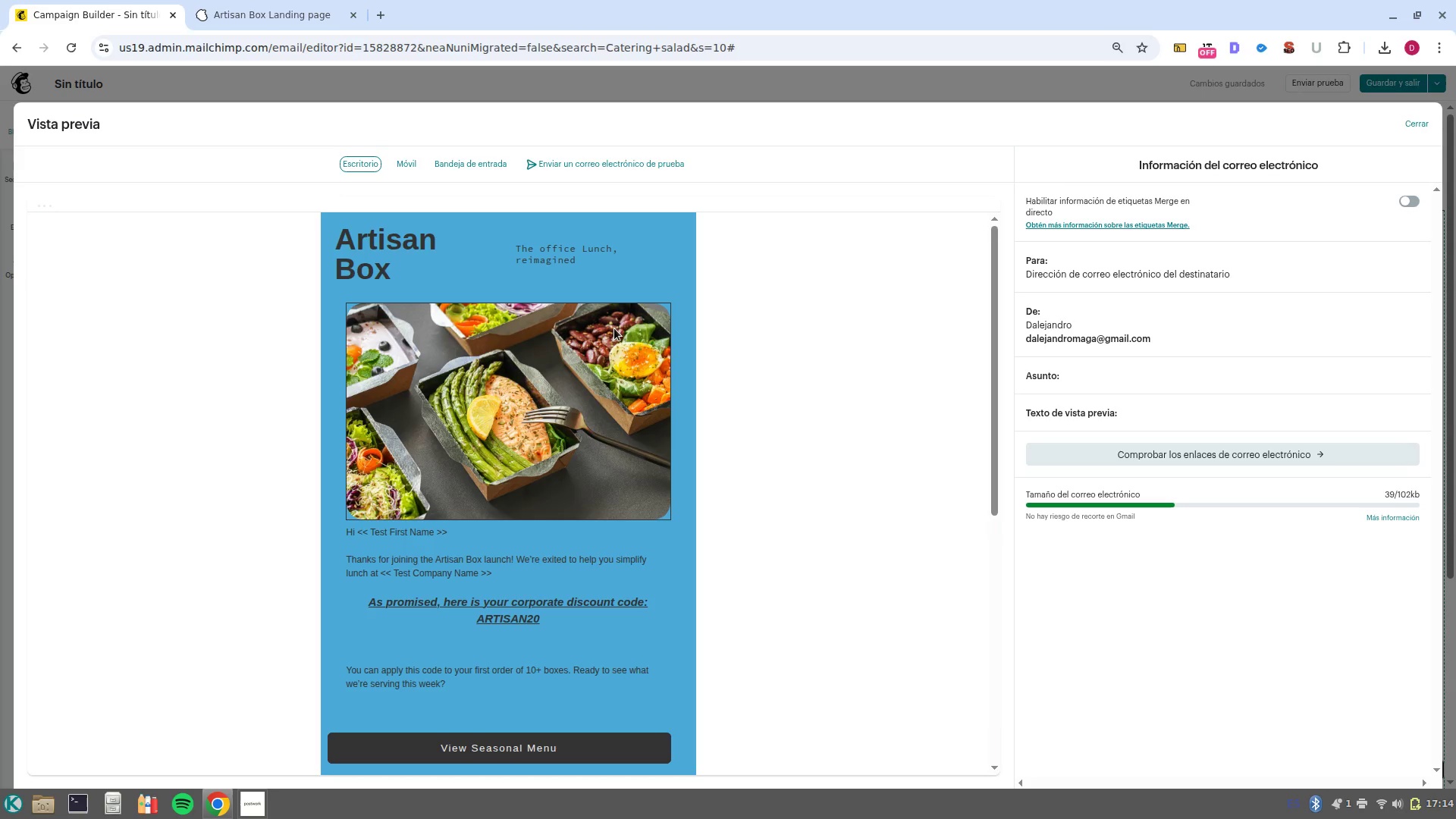 
left_click([617, 354])
 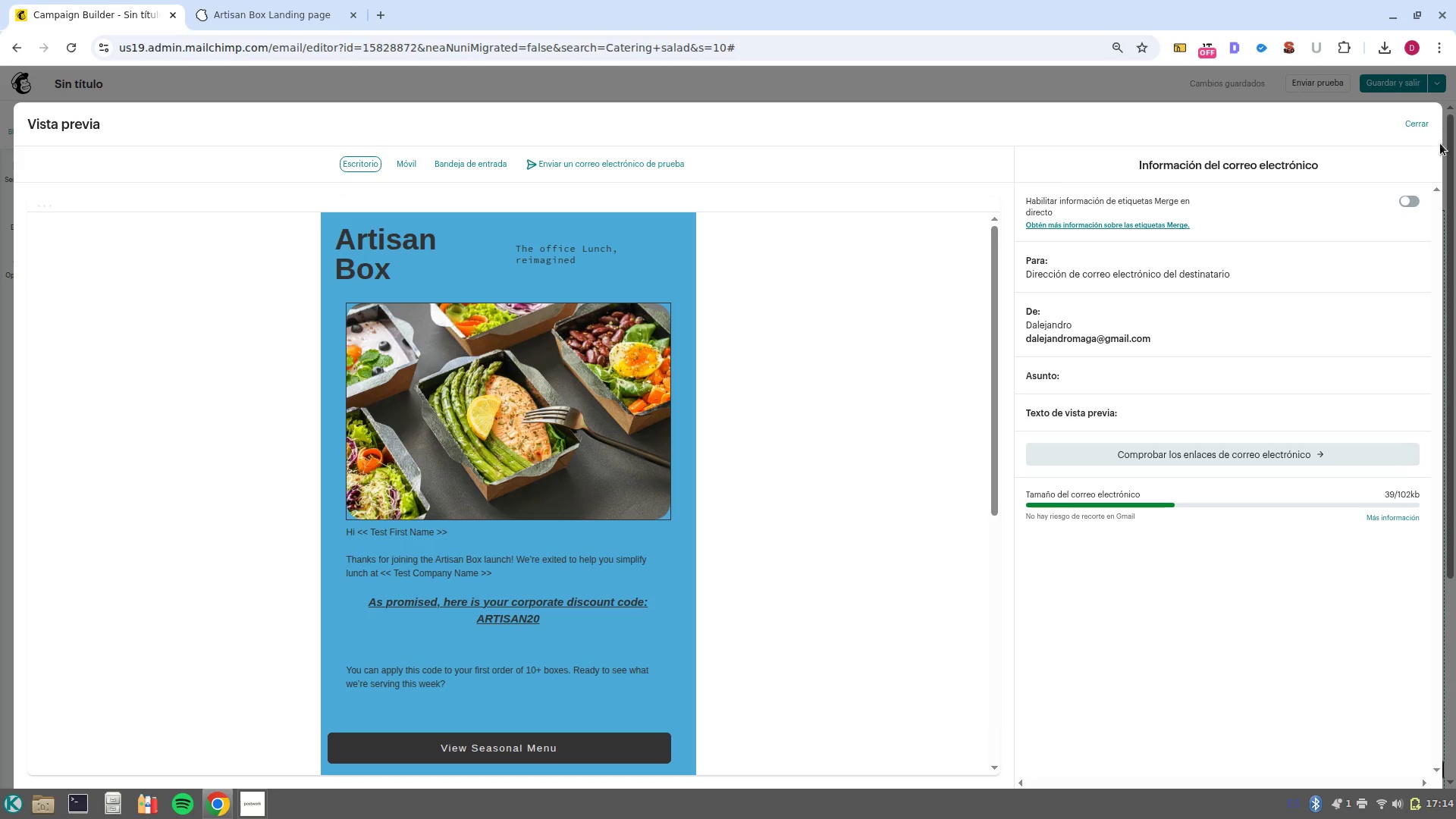 
left_click([1420, 126])
 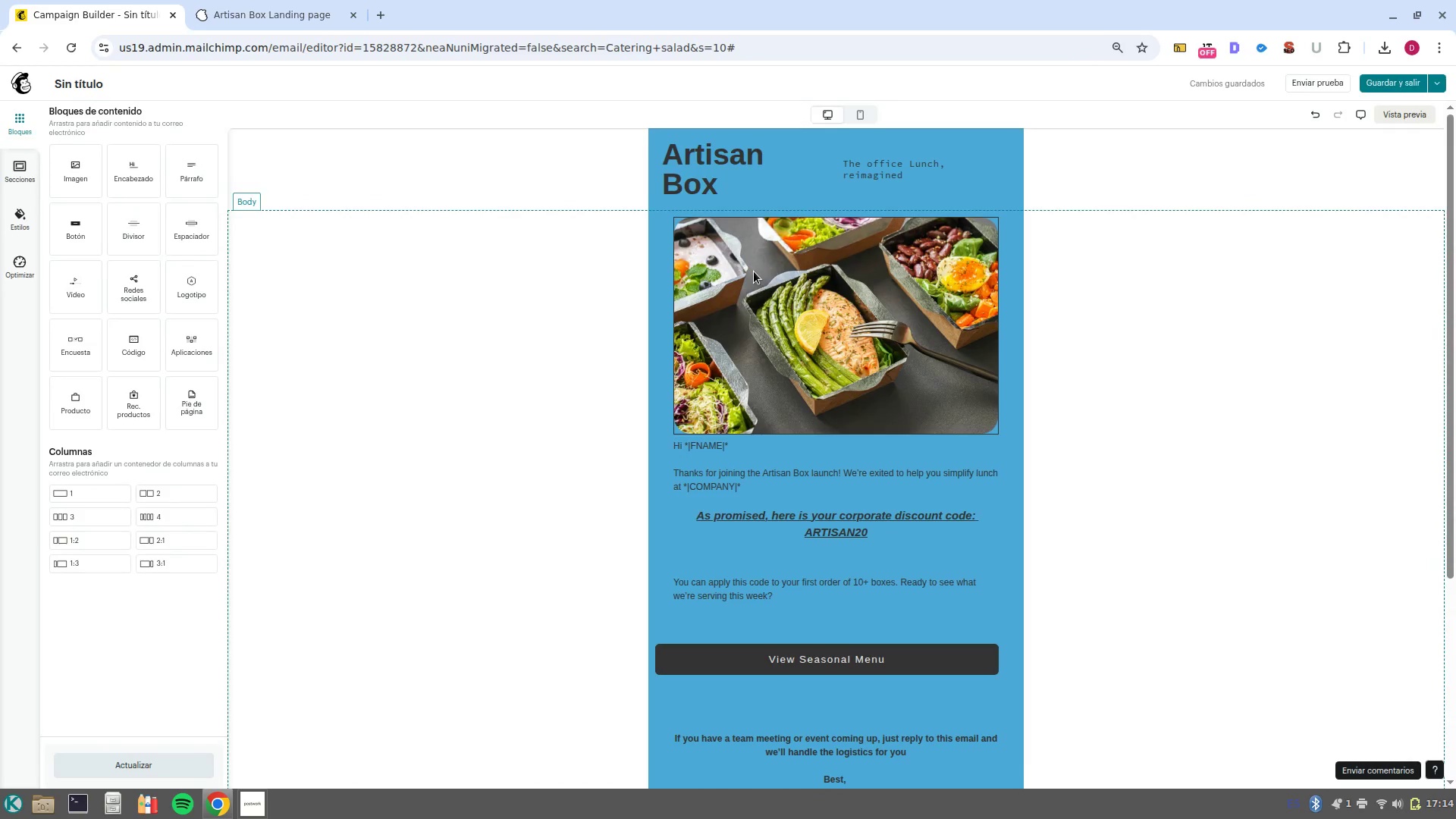 
left_click([754, 272])
 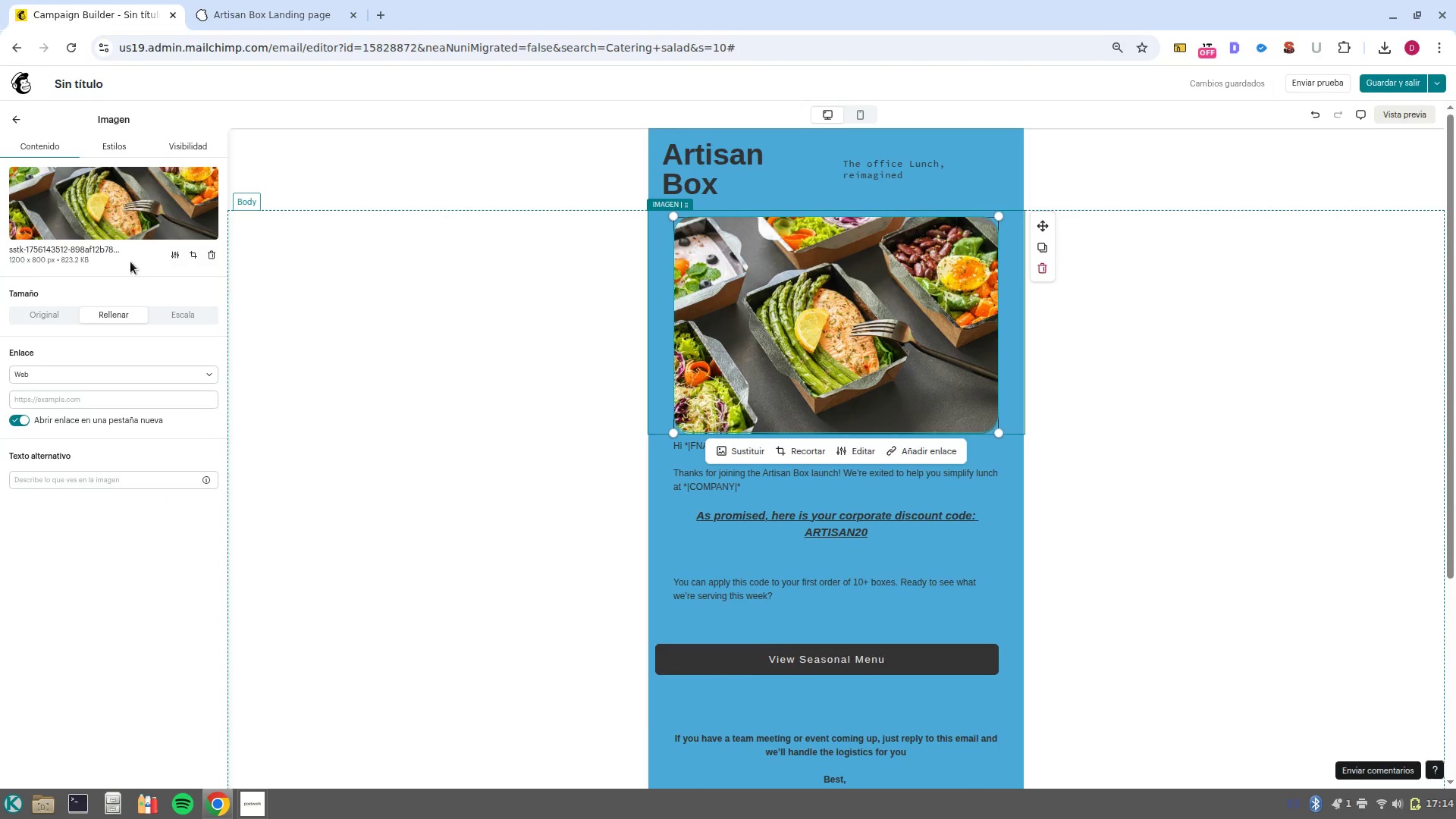 
left_click([39, 135])
 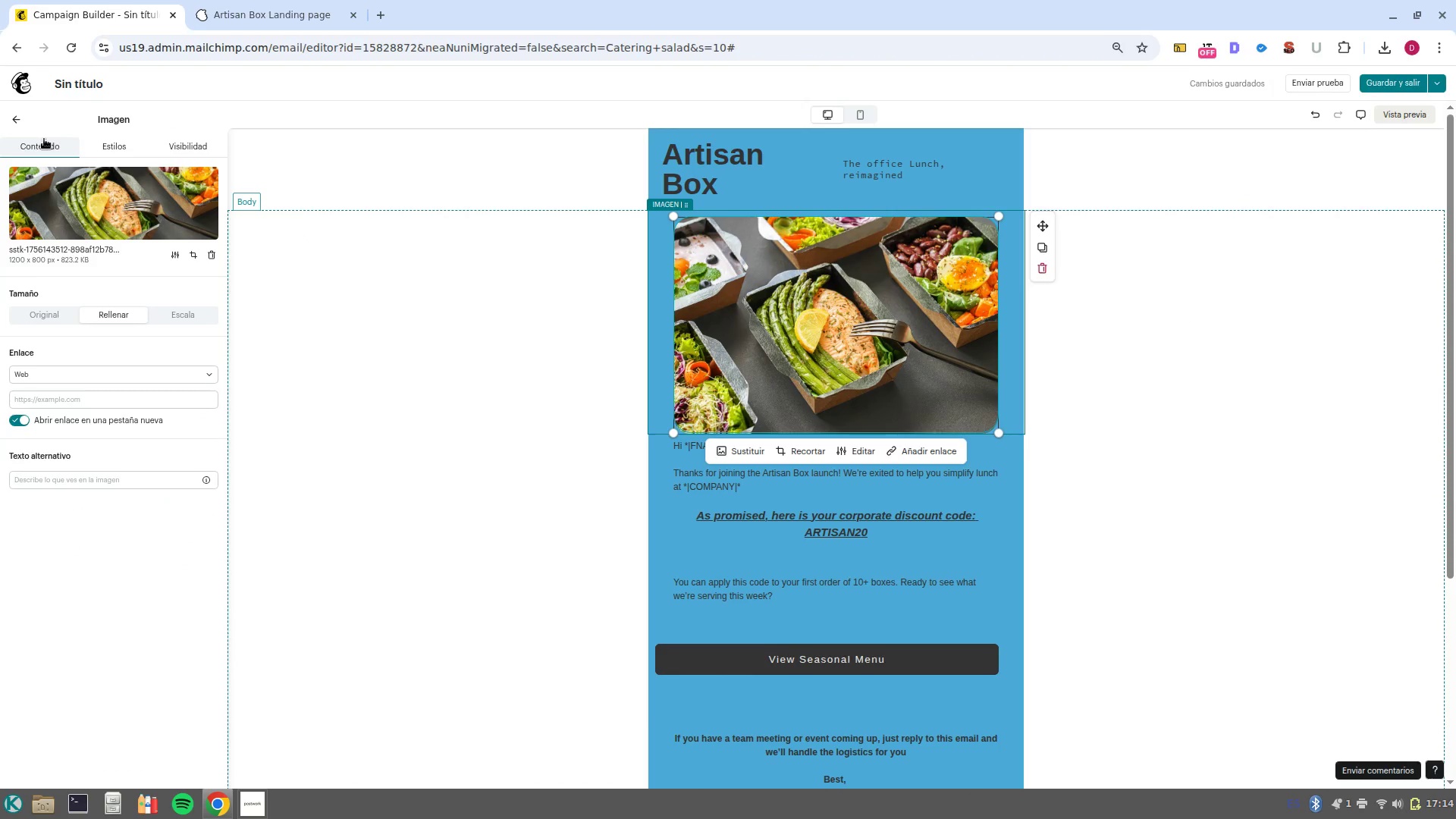 
left_click([44, 139])
 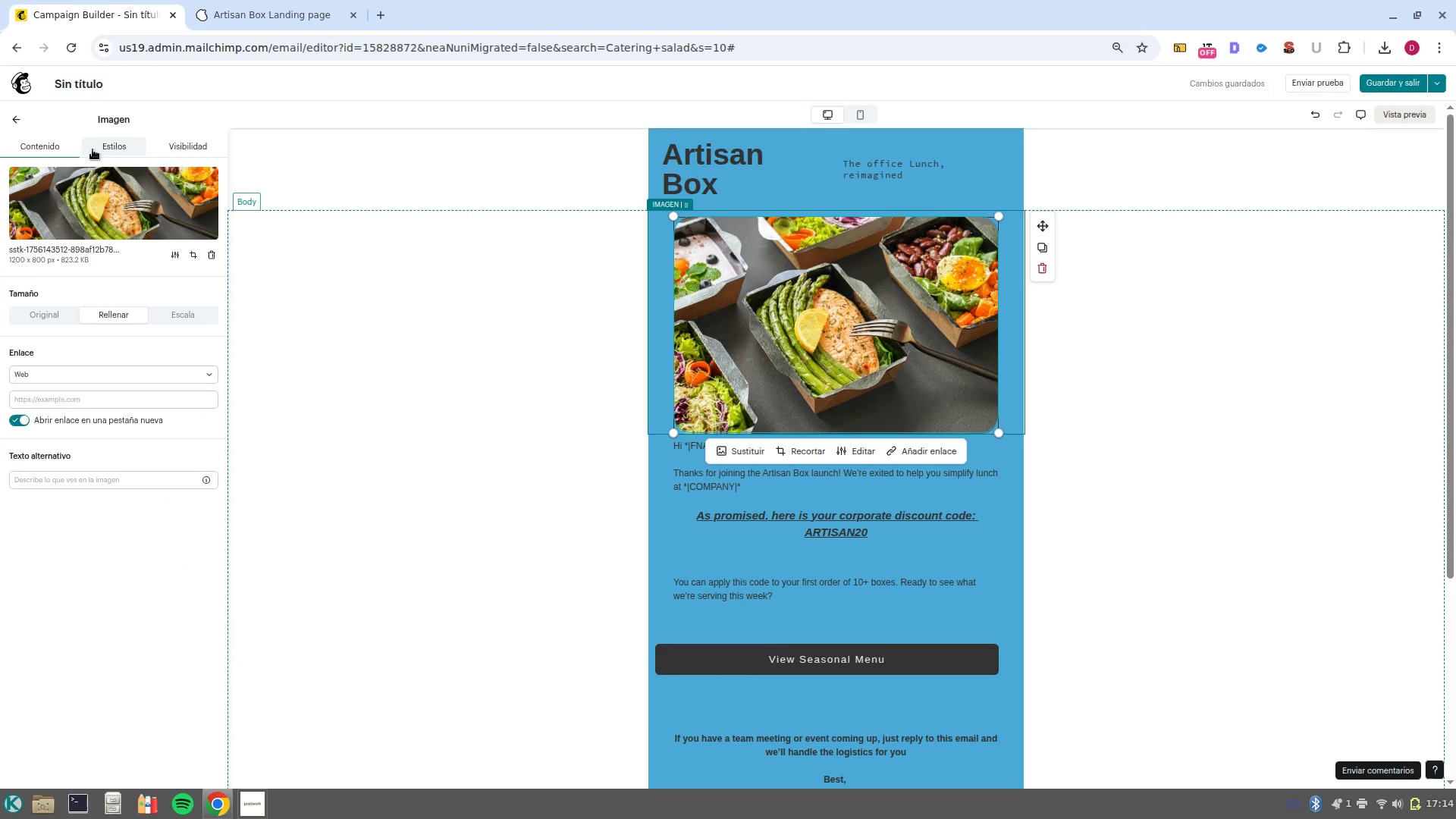 
left_click([93, 149])
 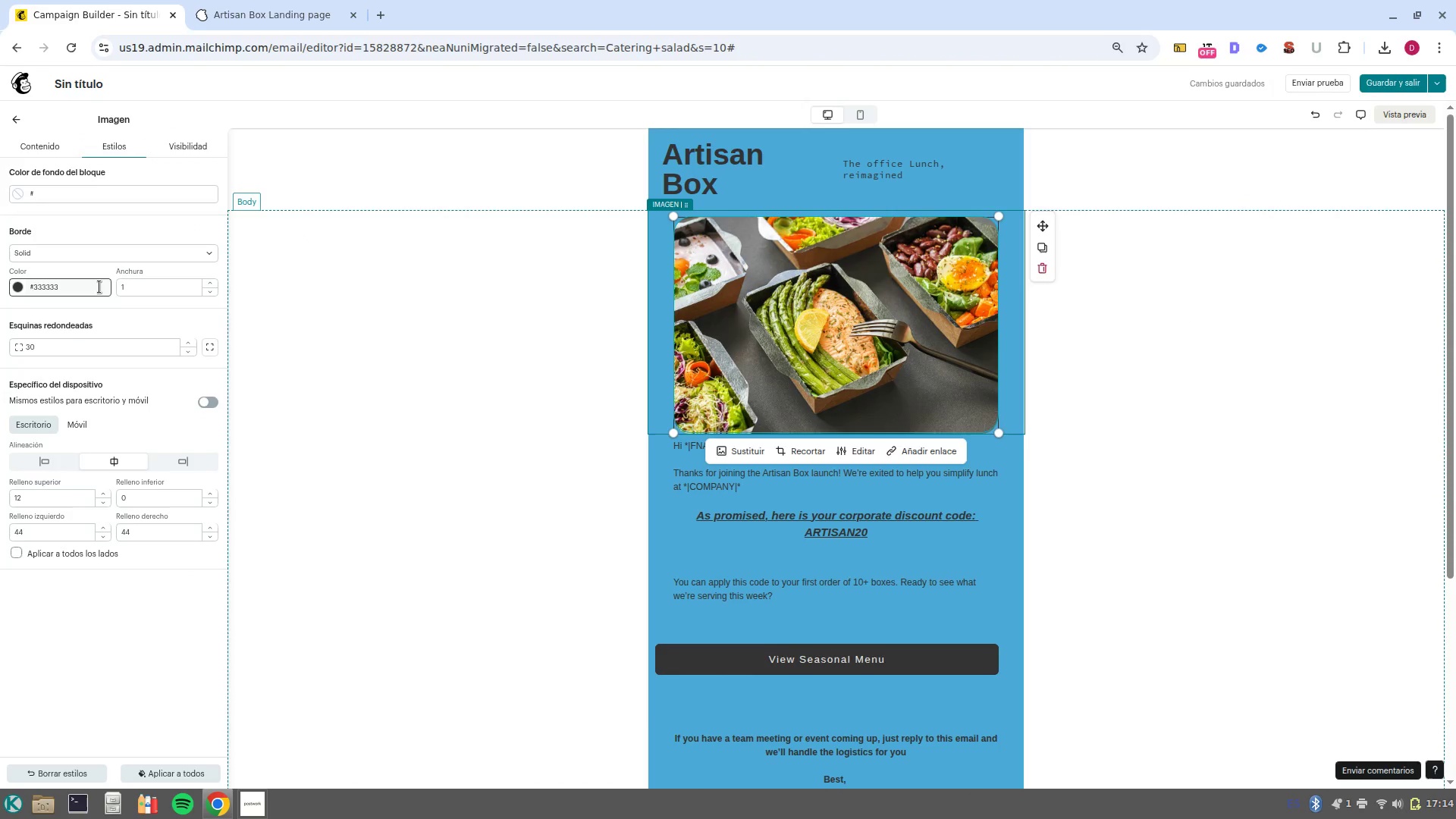 
left_click([103, 257])
 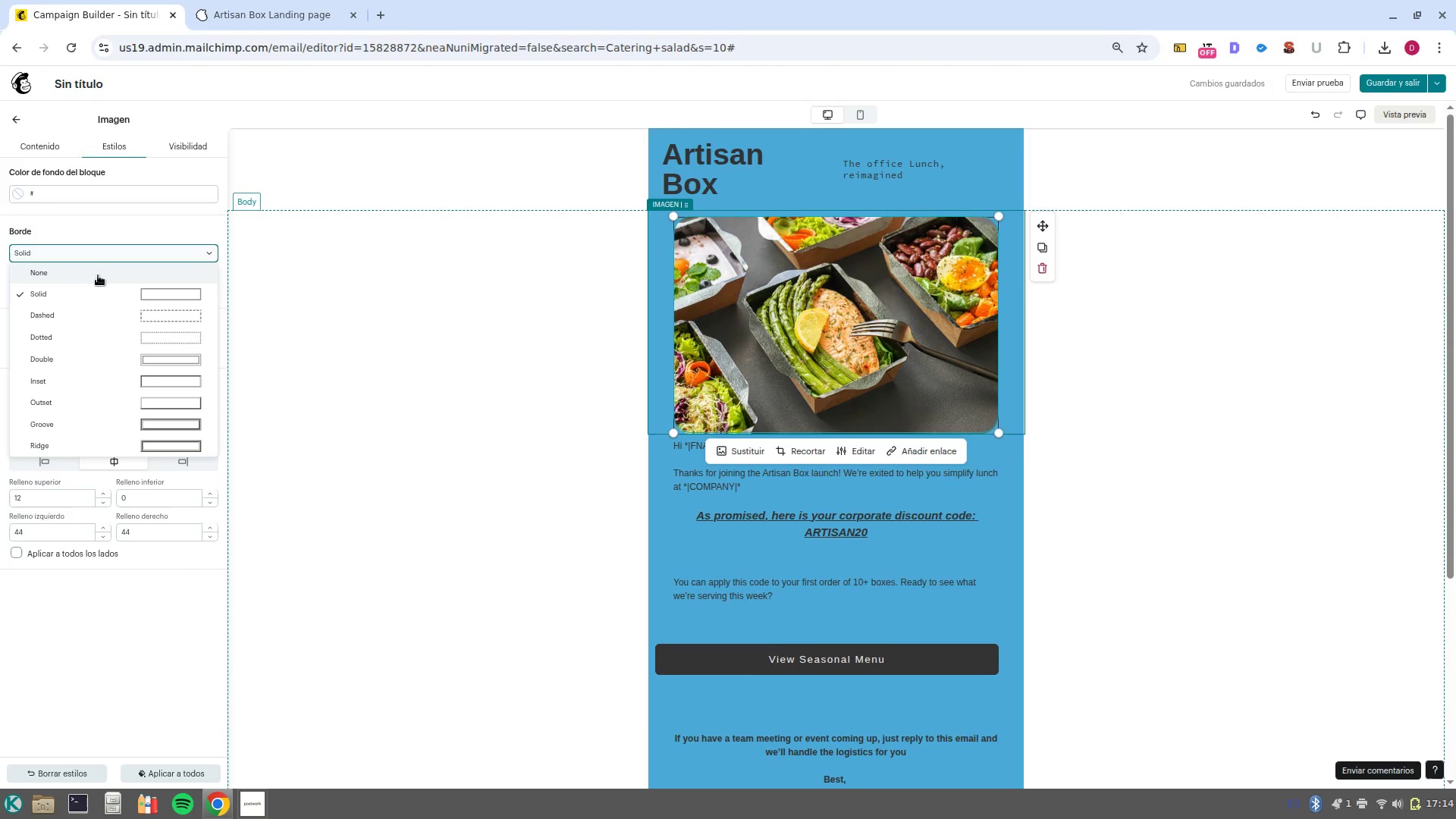 
left_click([97, 275])
 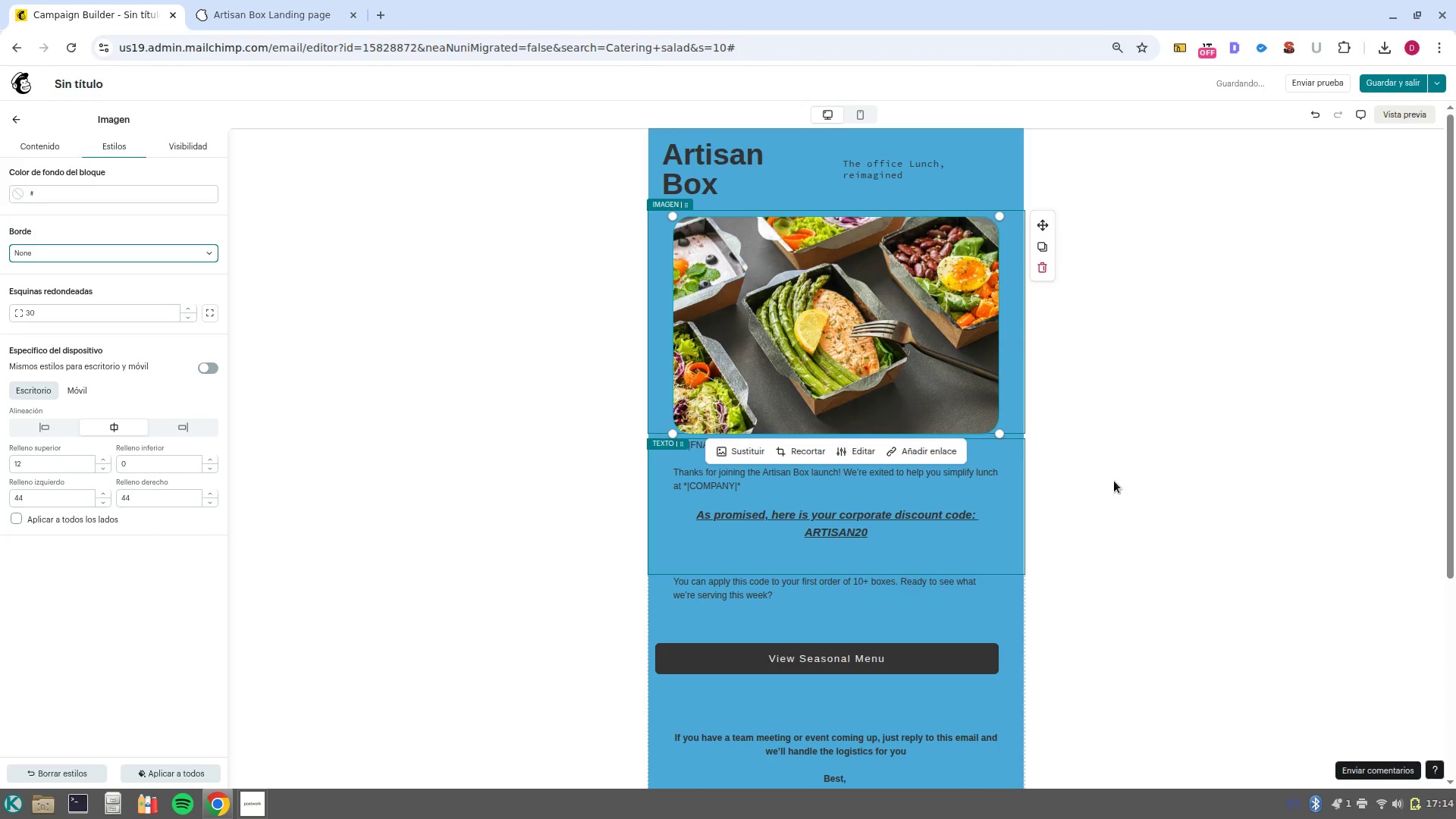 
left_click([1179, 480])
 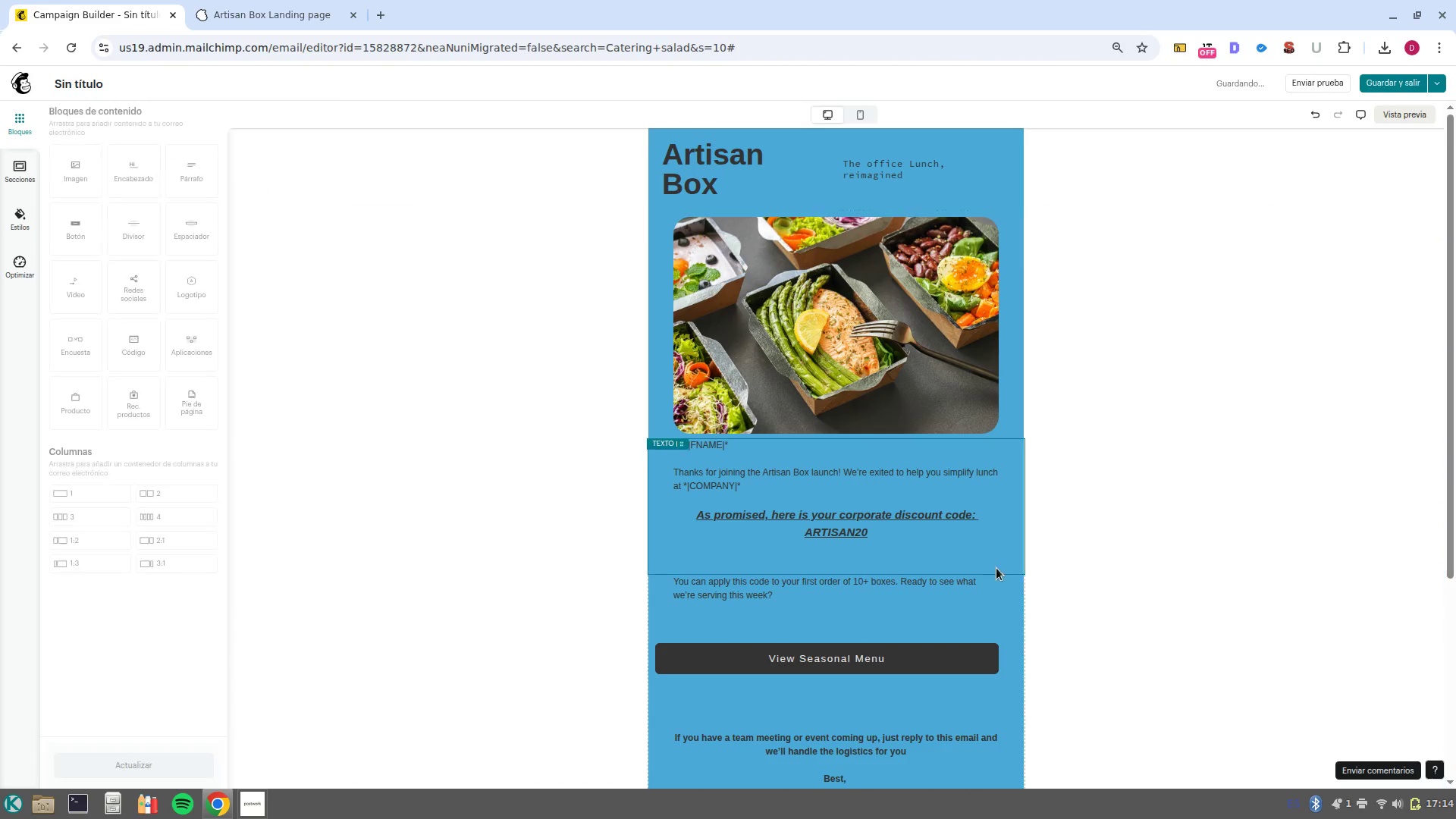 
scroll: coordinate [998, 570], scroll_direction: down, amount: 4.0
 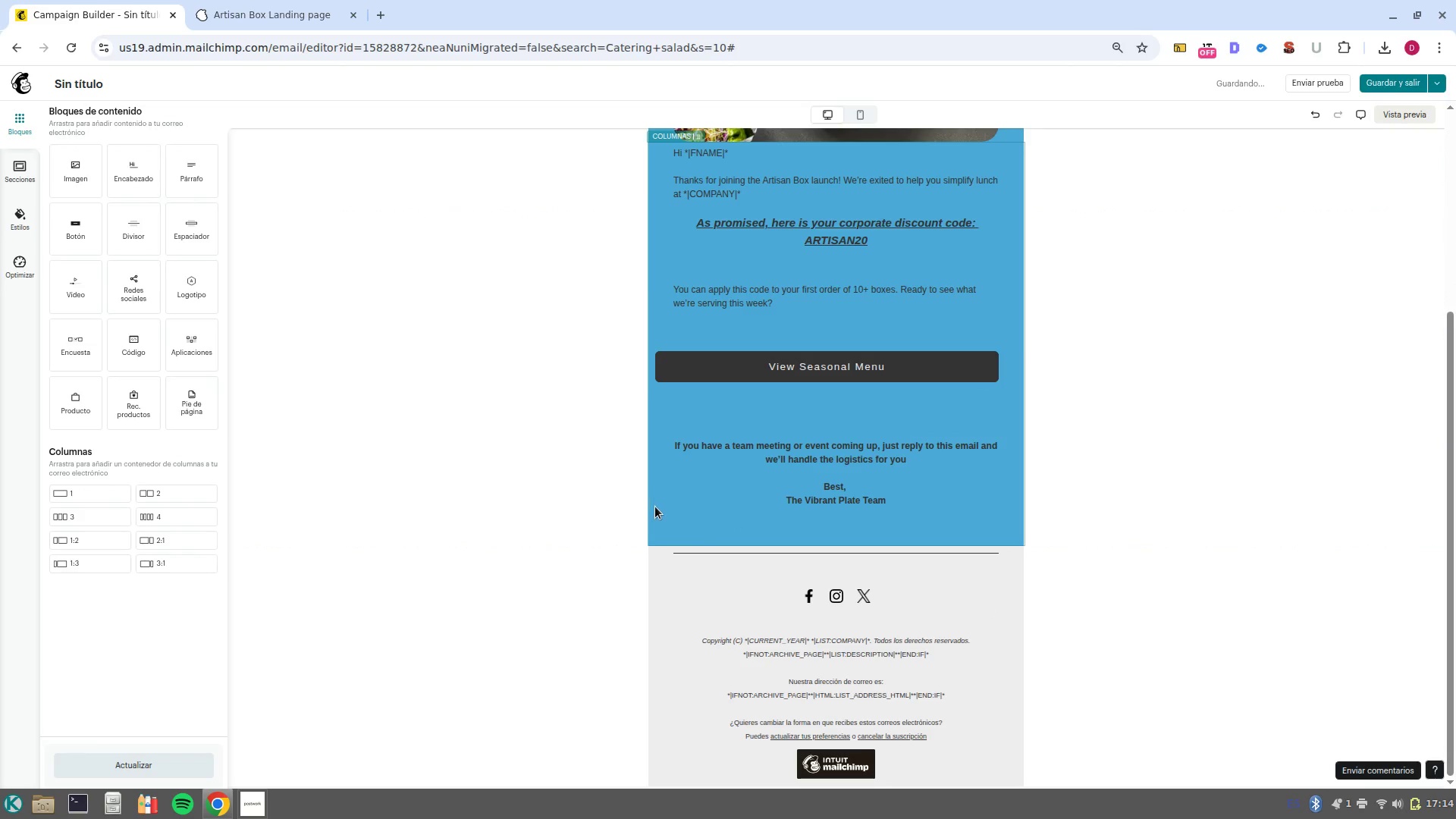 
left_click([655, 507])
 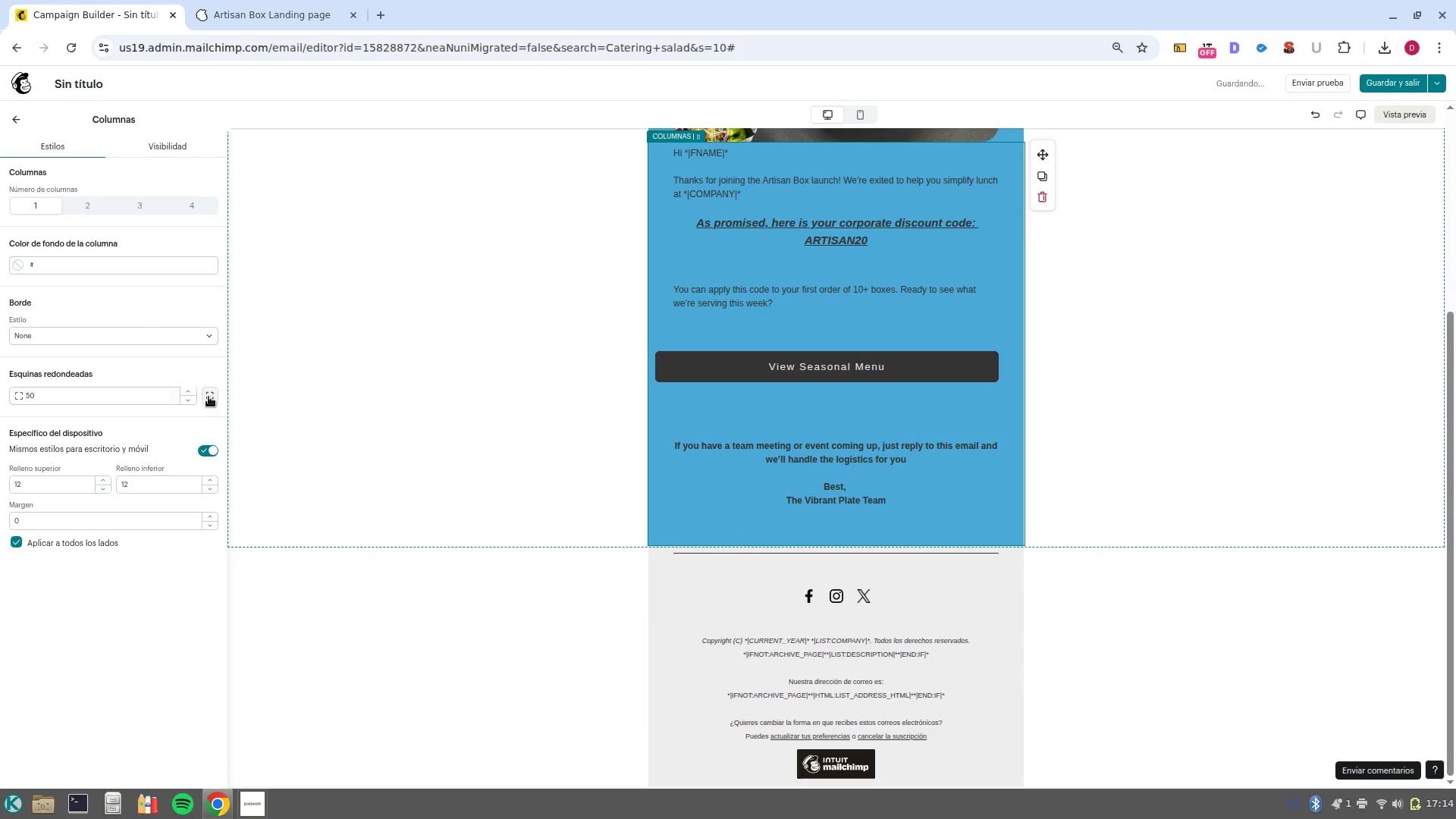 
wait(6.84)
 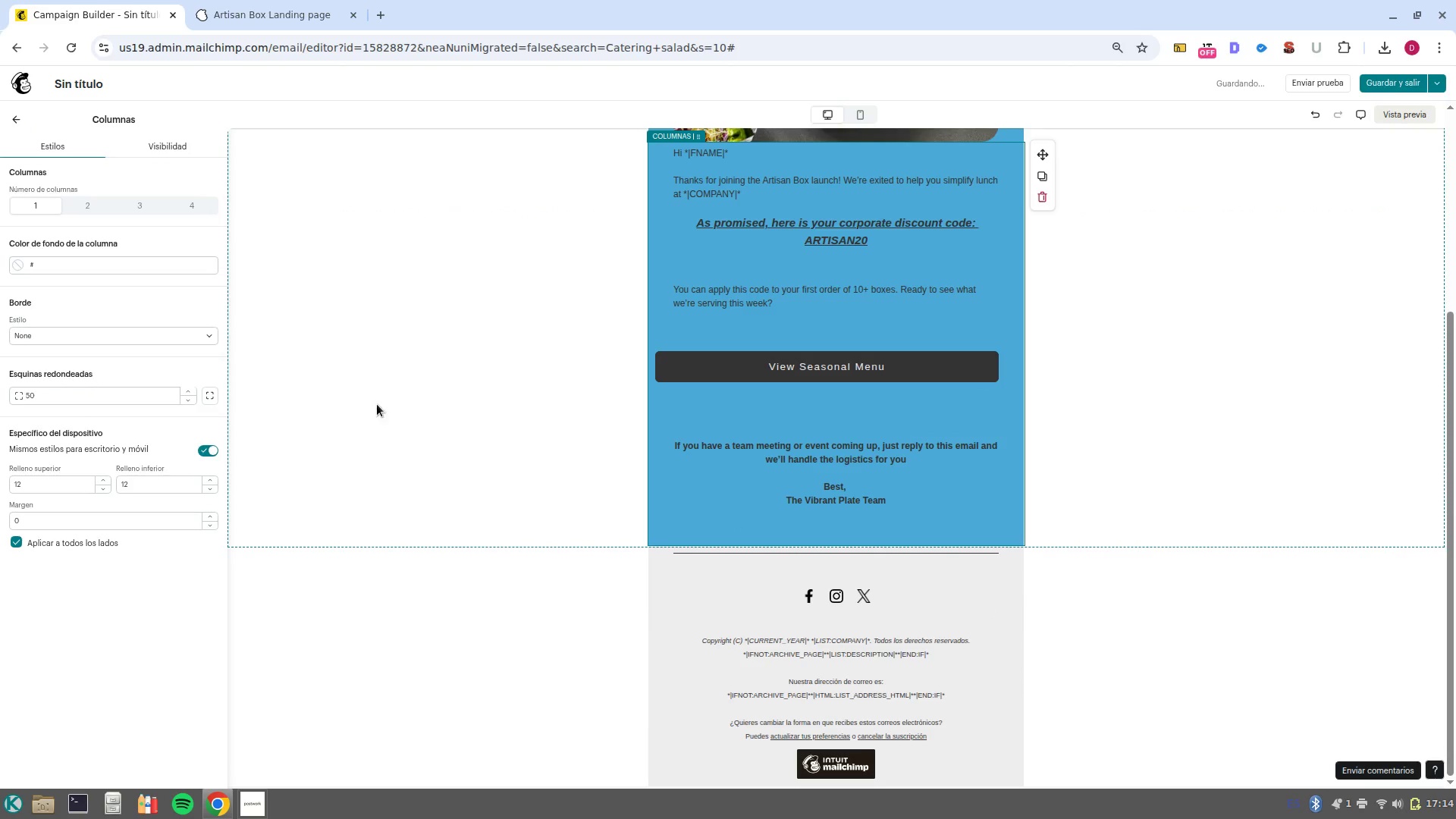 
left_click([204, 146])
 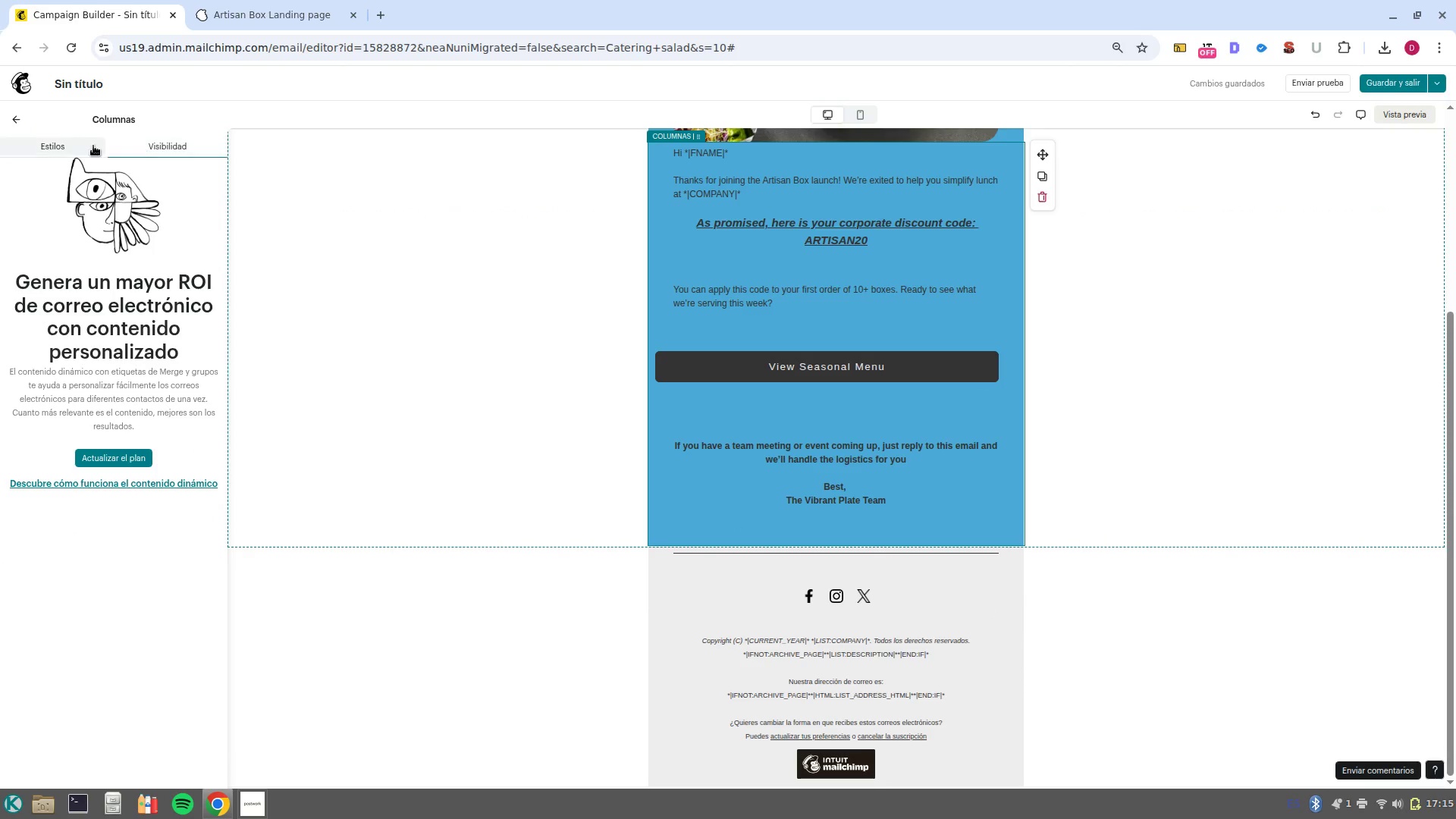 
left_click([93, 146])
 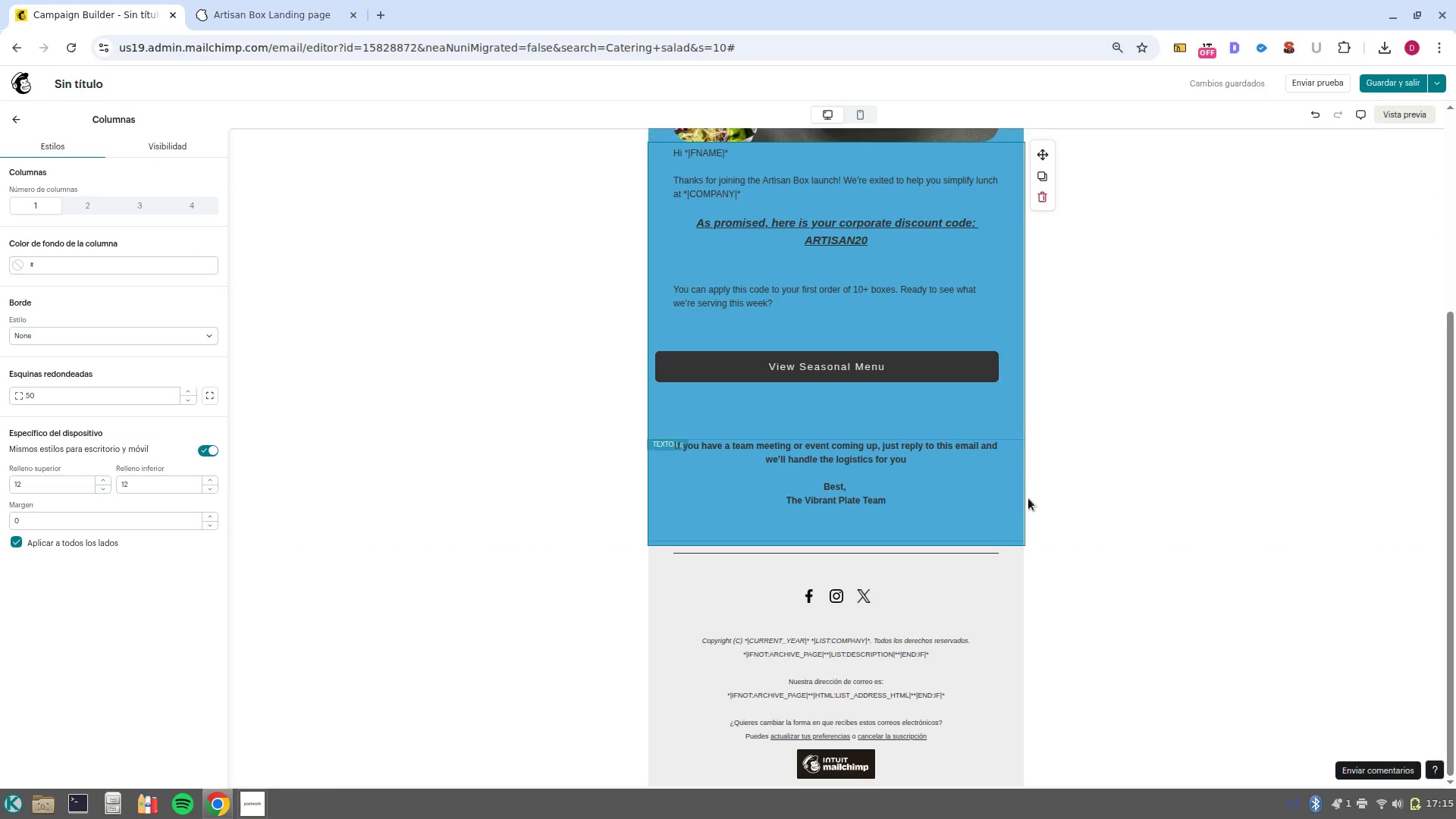 
scroll: coordinate [1032, 509], scroll_direction: down, amount: 3.0
 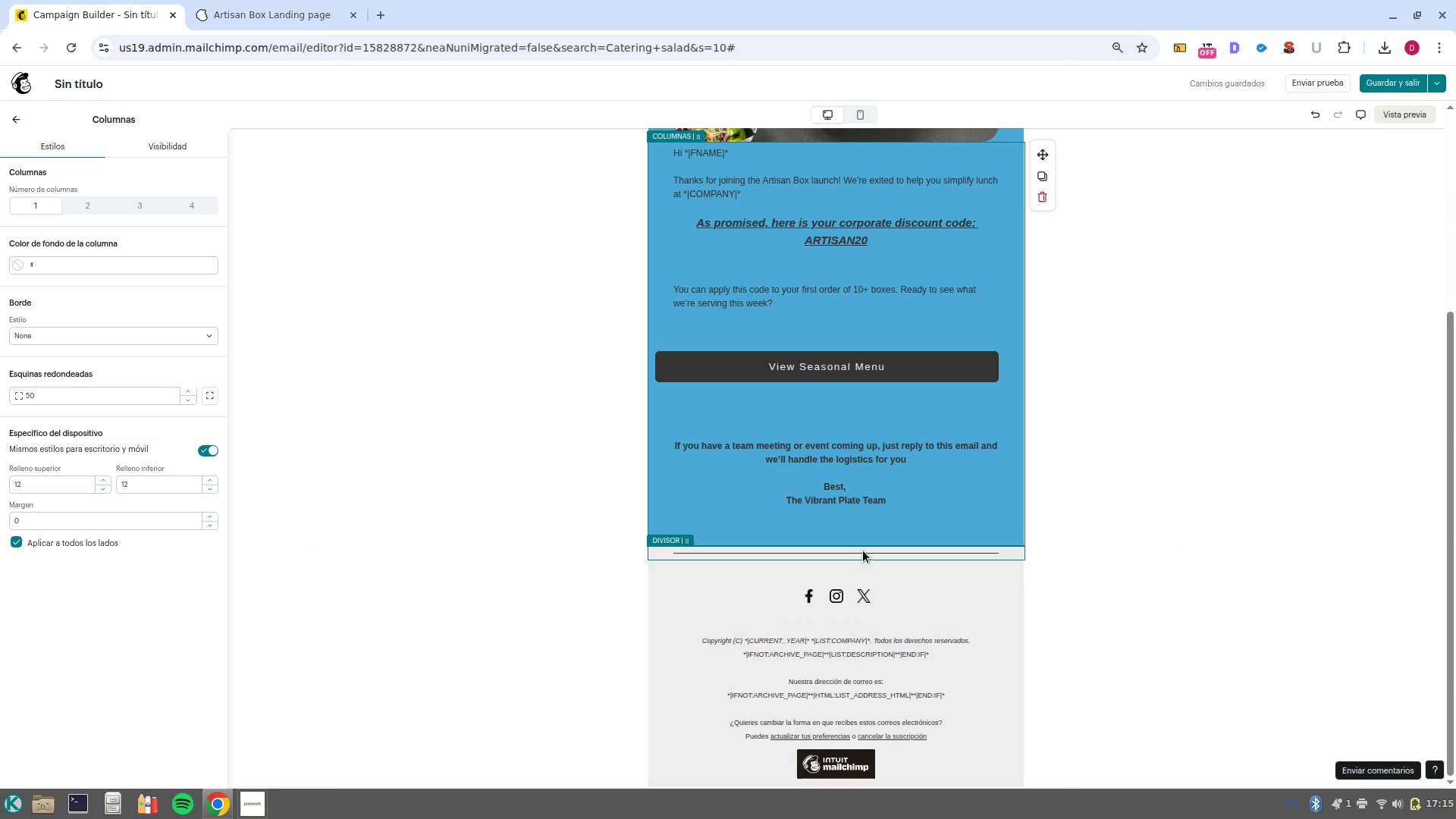 
left_click([863, 551])
 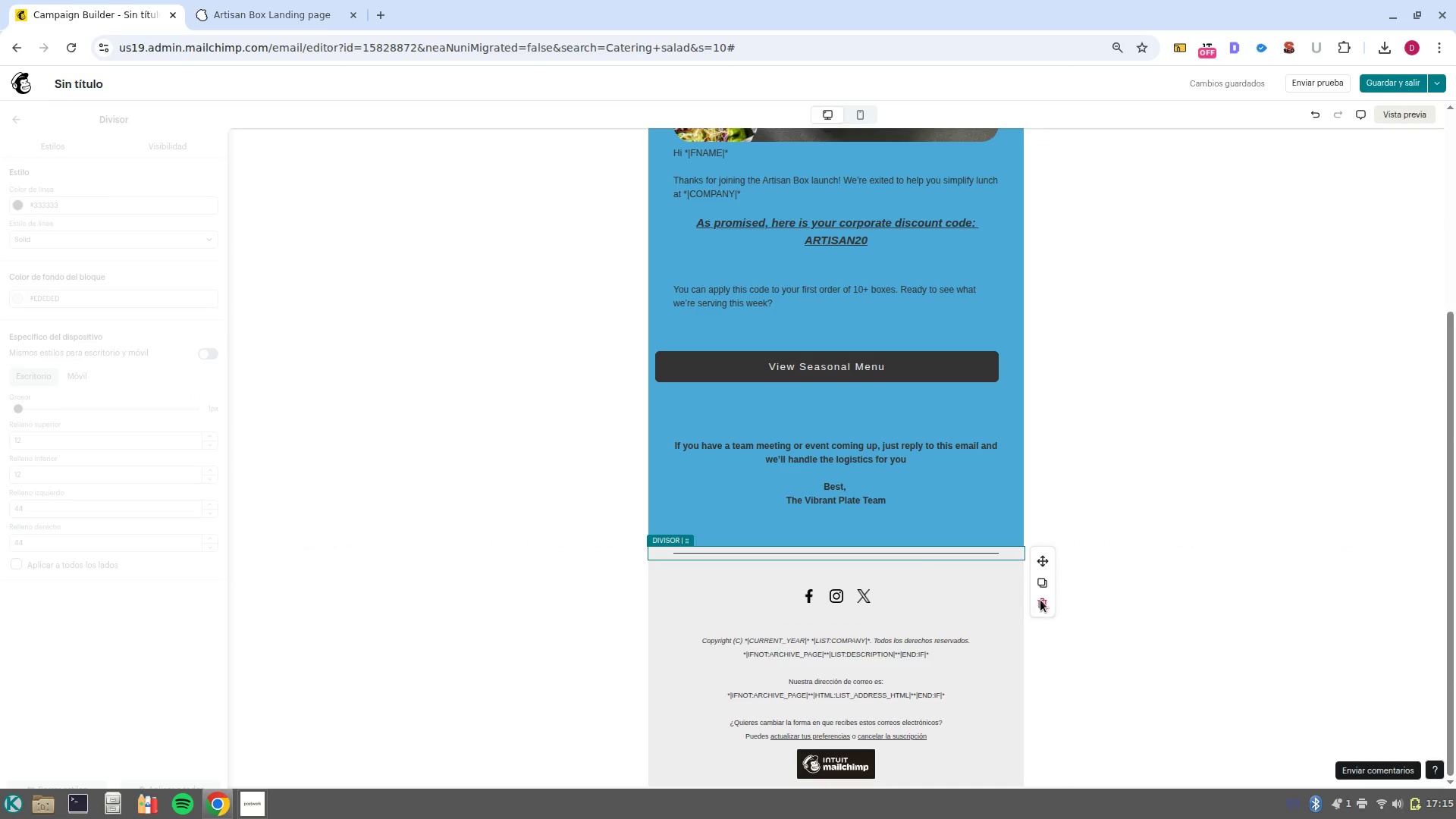 
left_click([1040, 600])